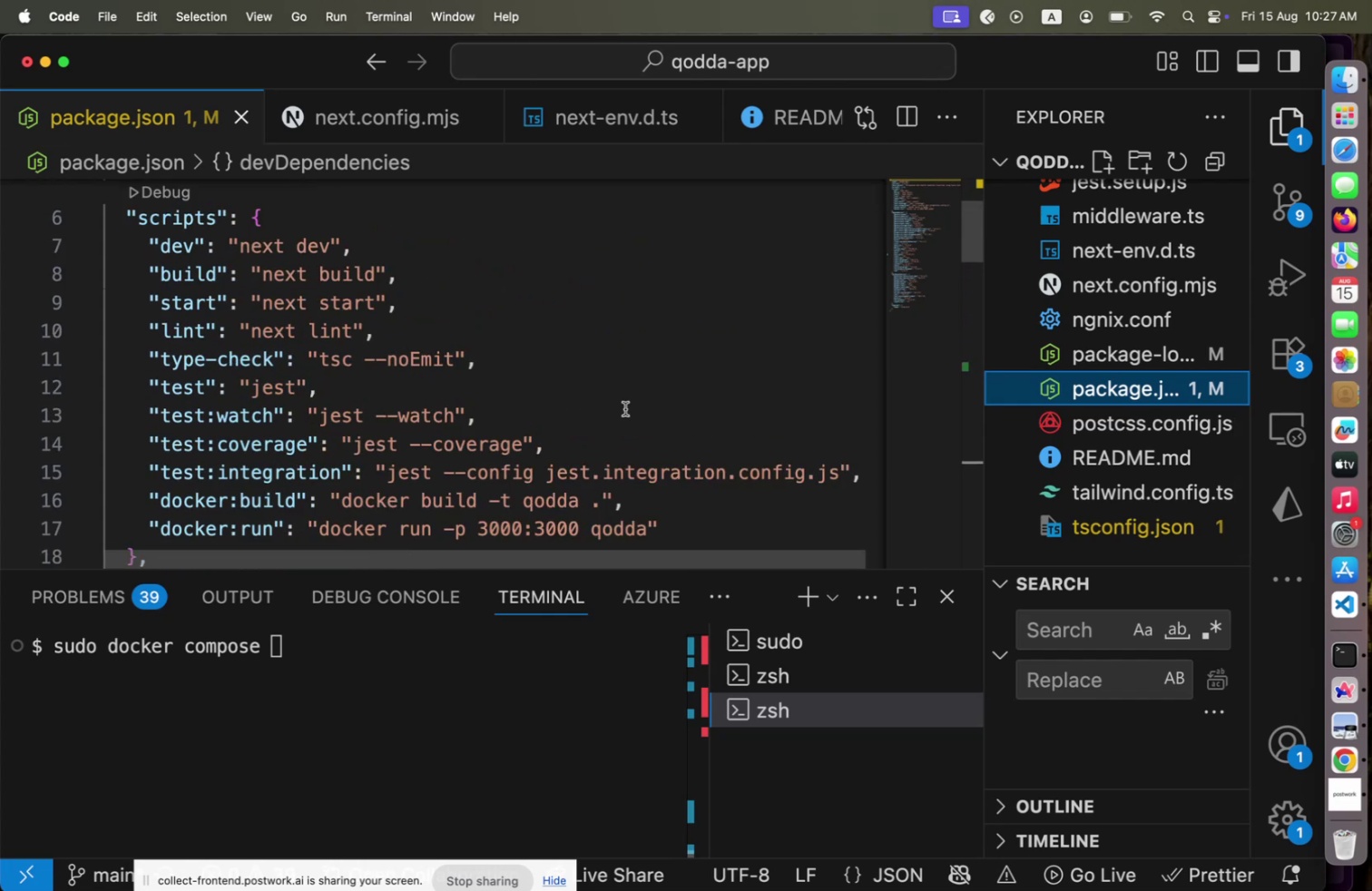 
hold_key(key=Backspace, duration=1.35)
 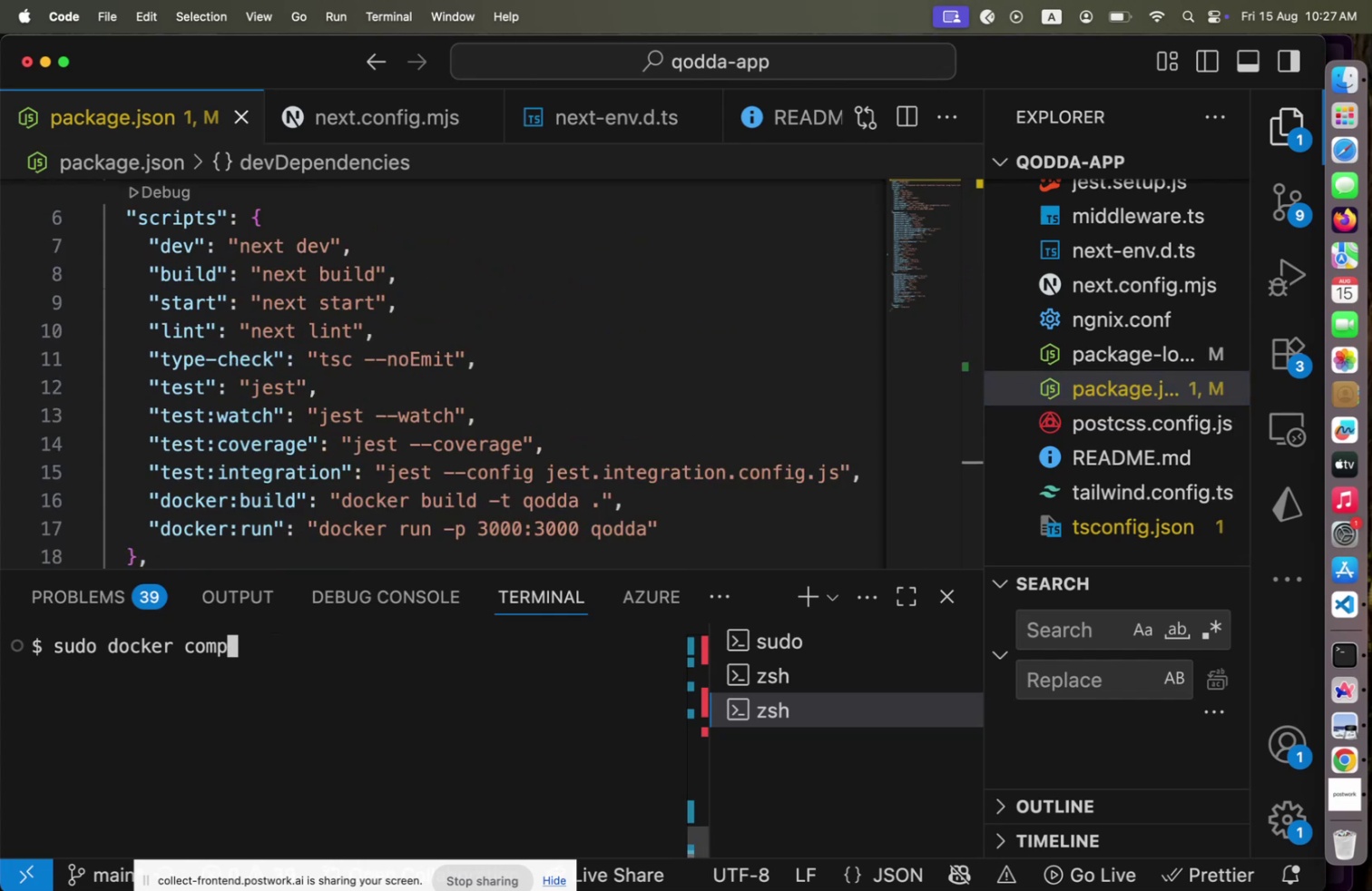 
key(Backspace)
key(Backspace)
key(Backspace)
type(s)
key(Backspace)
type(npm run docker::)
key(Backspace)
type(build)
 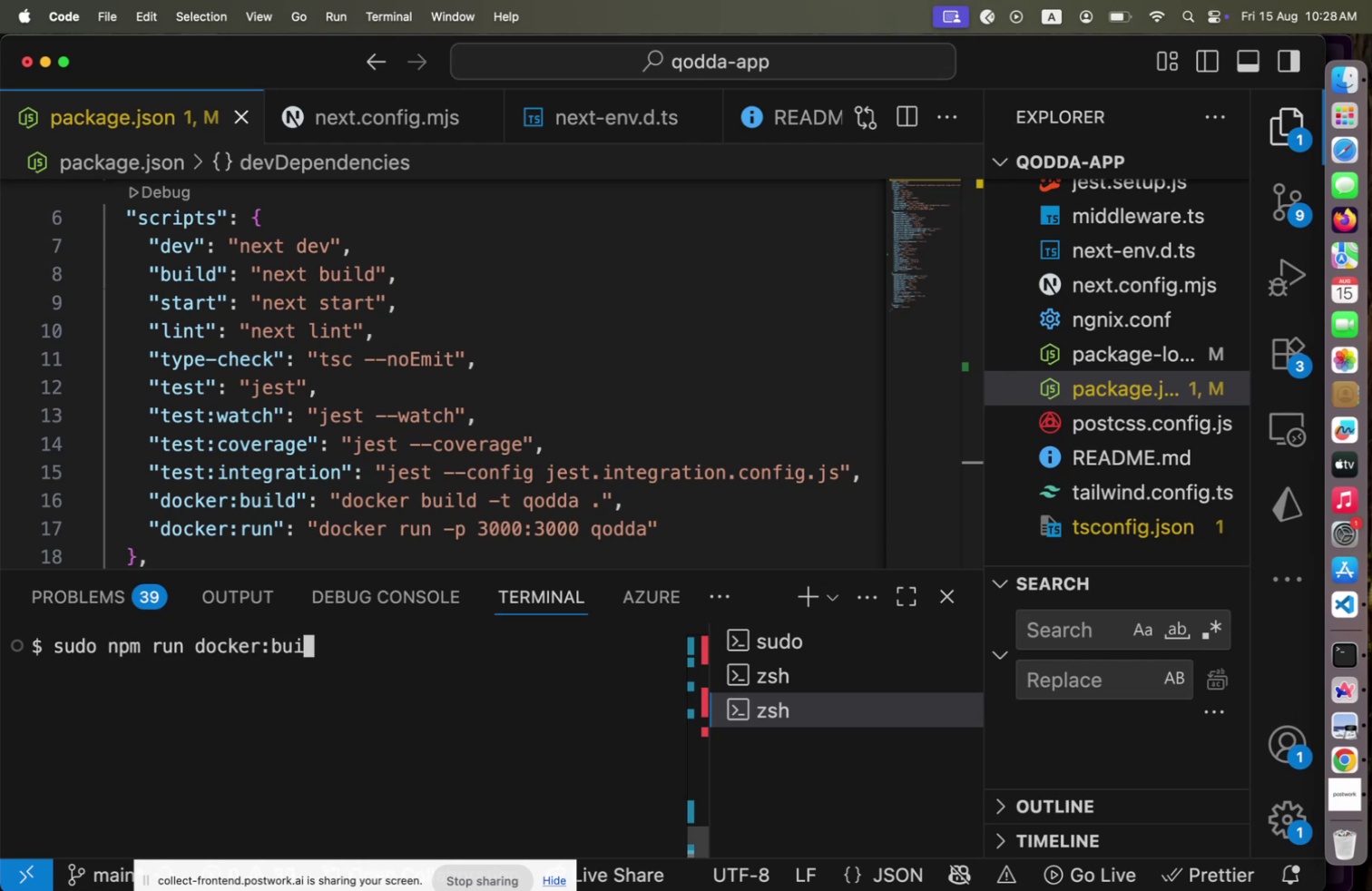 
 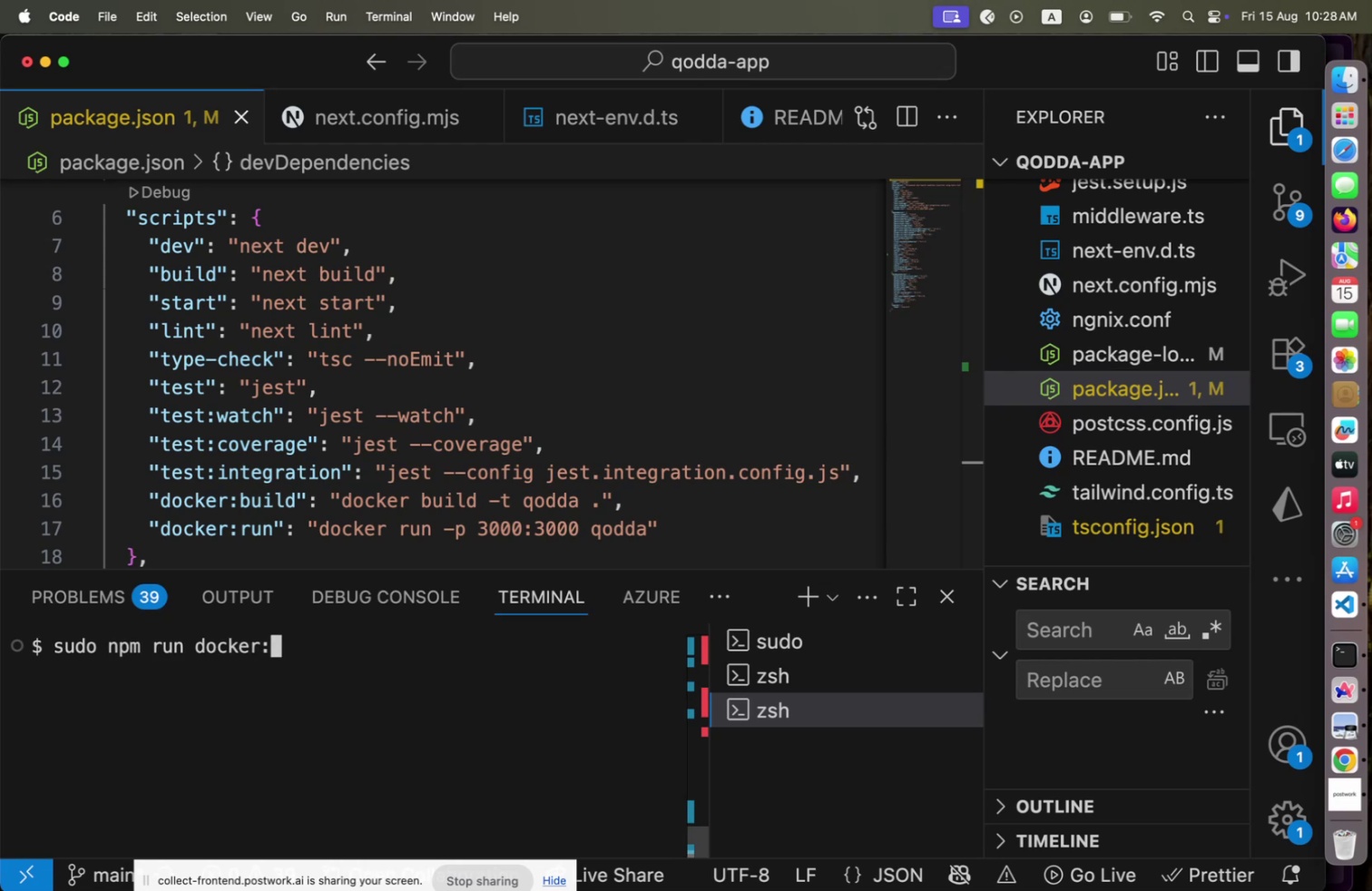 
key(Enter)
 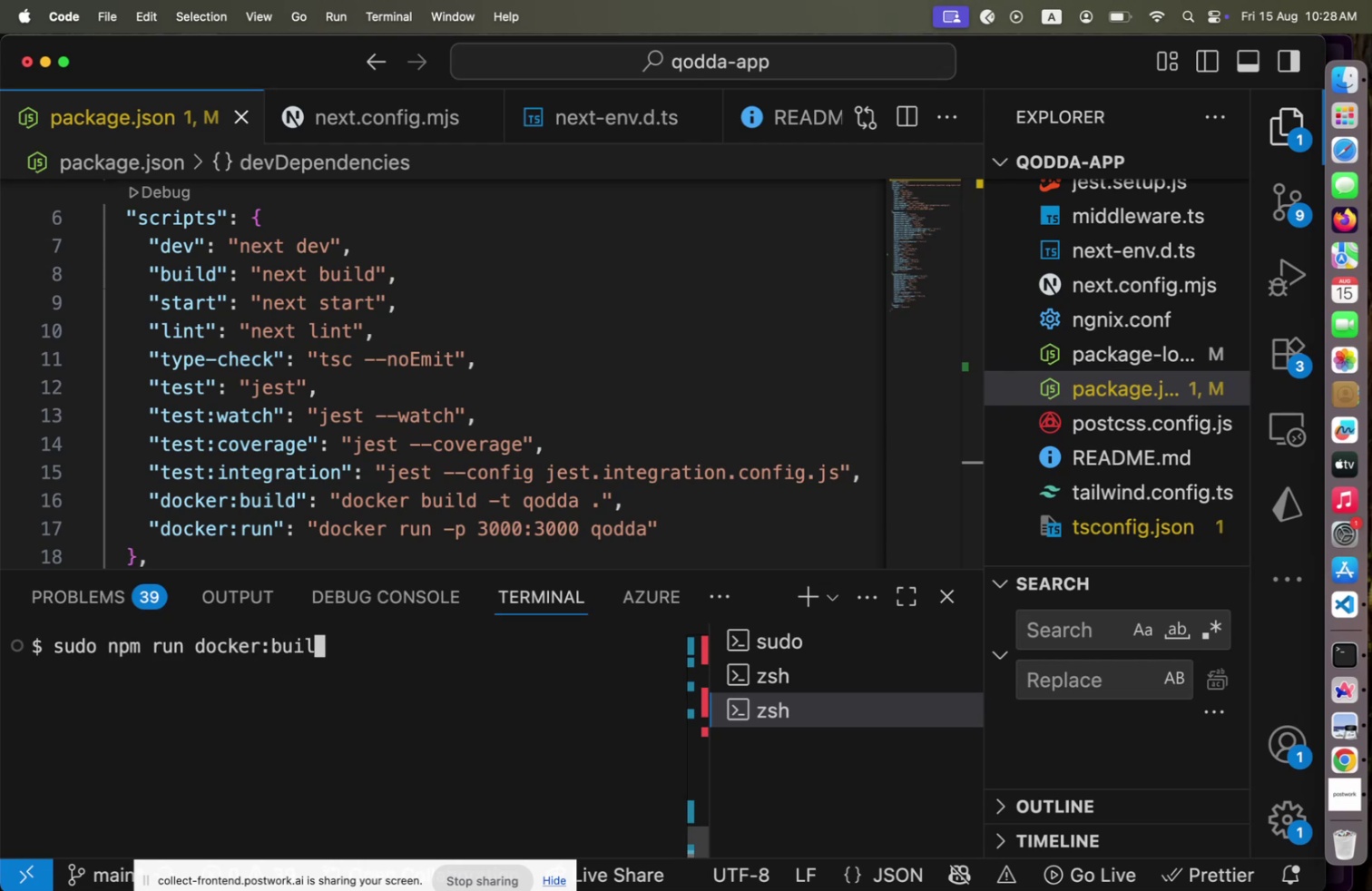 
type(#dIM2024)
 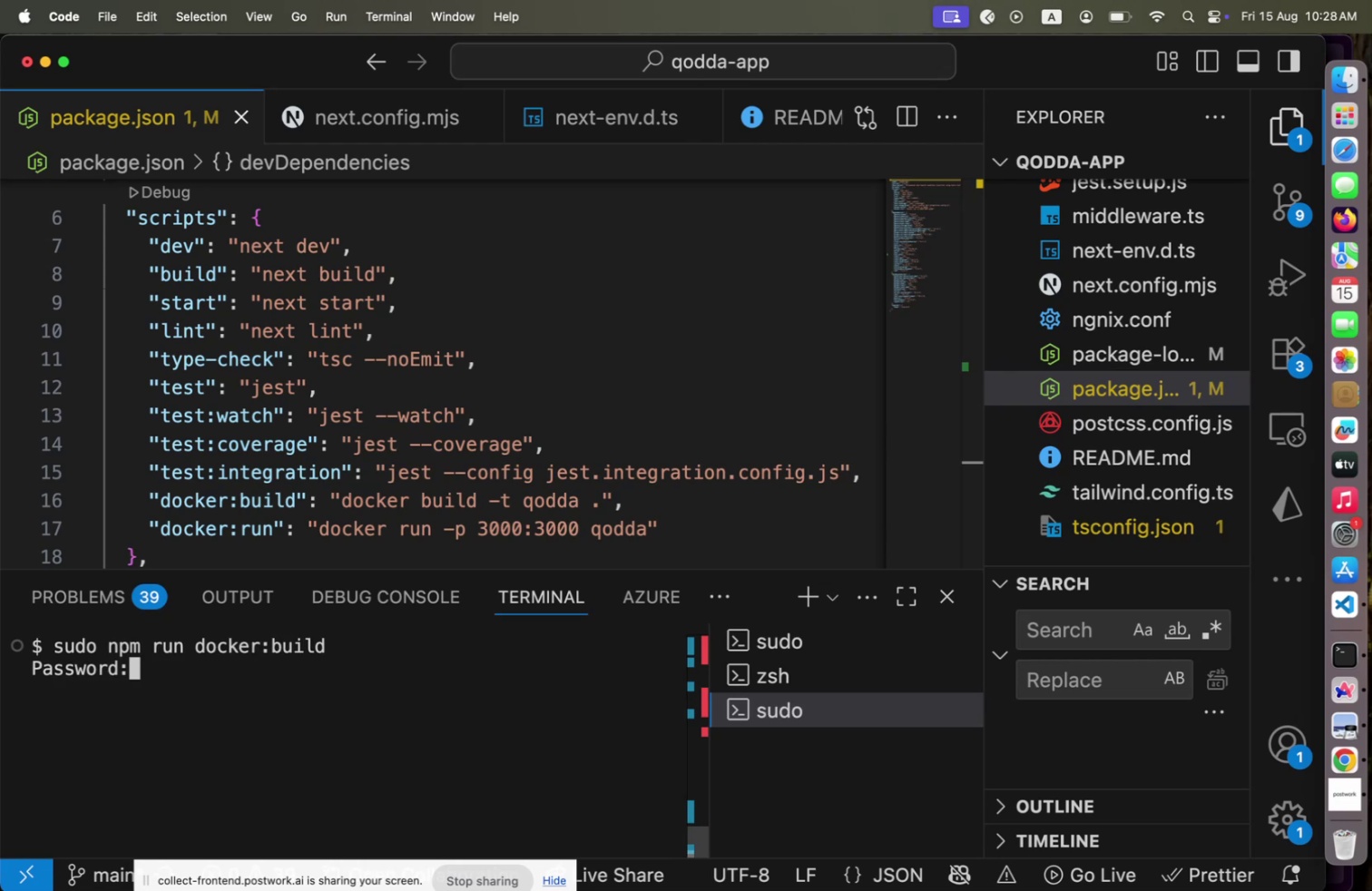 
hold_key(key=A, duration=0.32)
 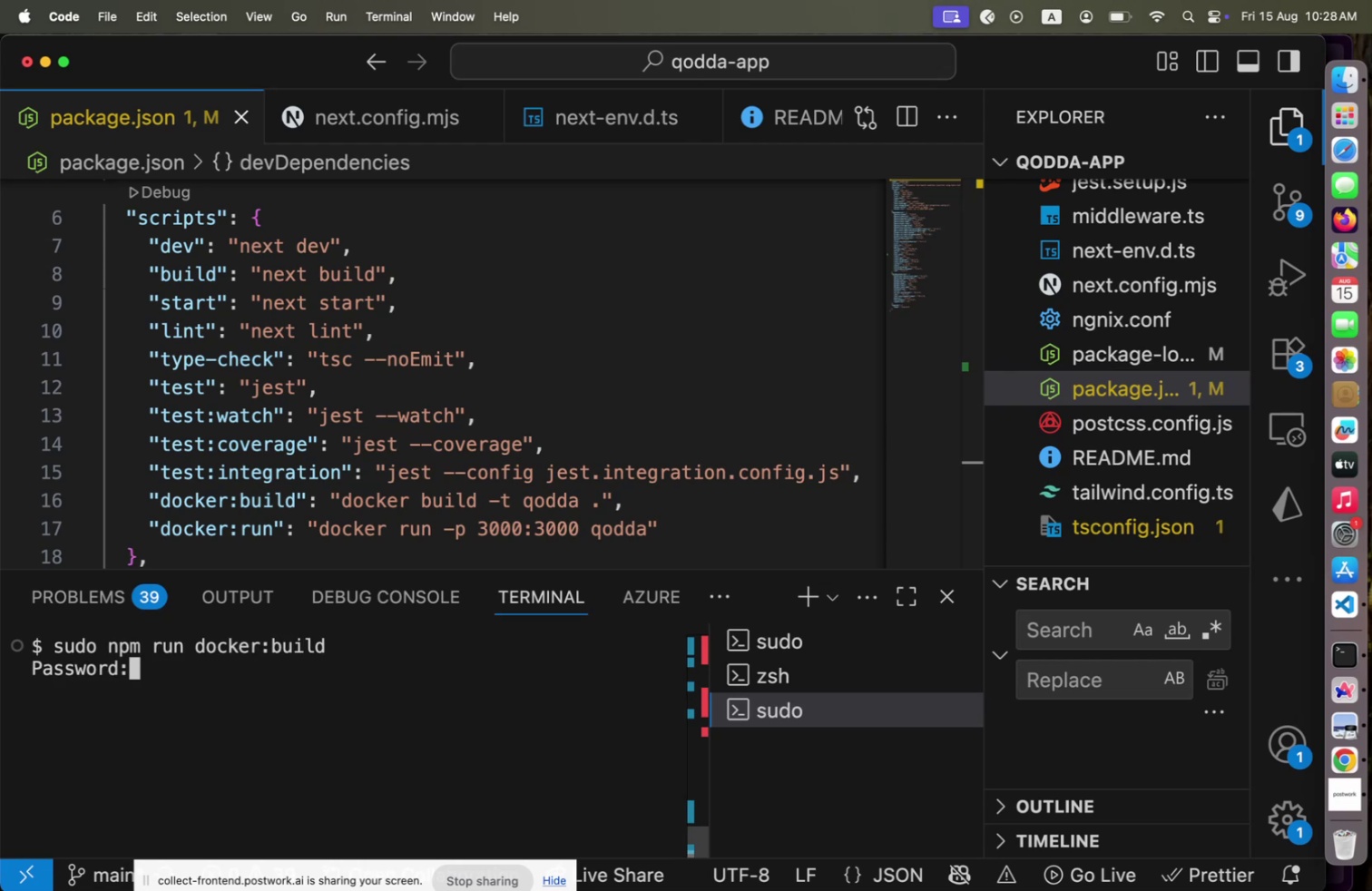 
key(Enter)
 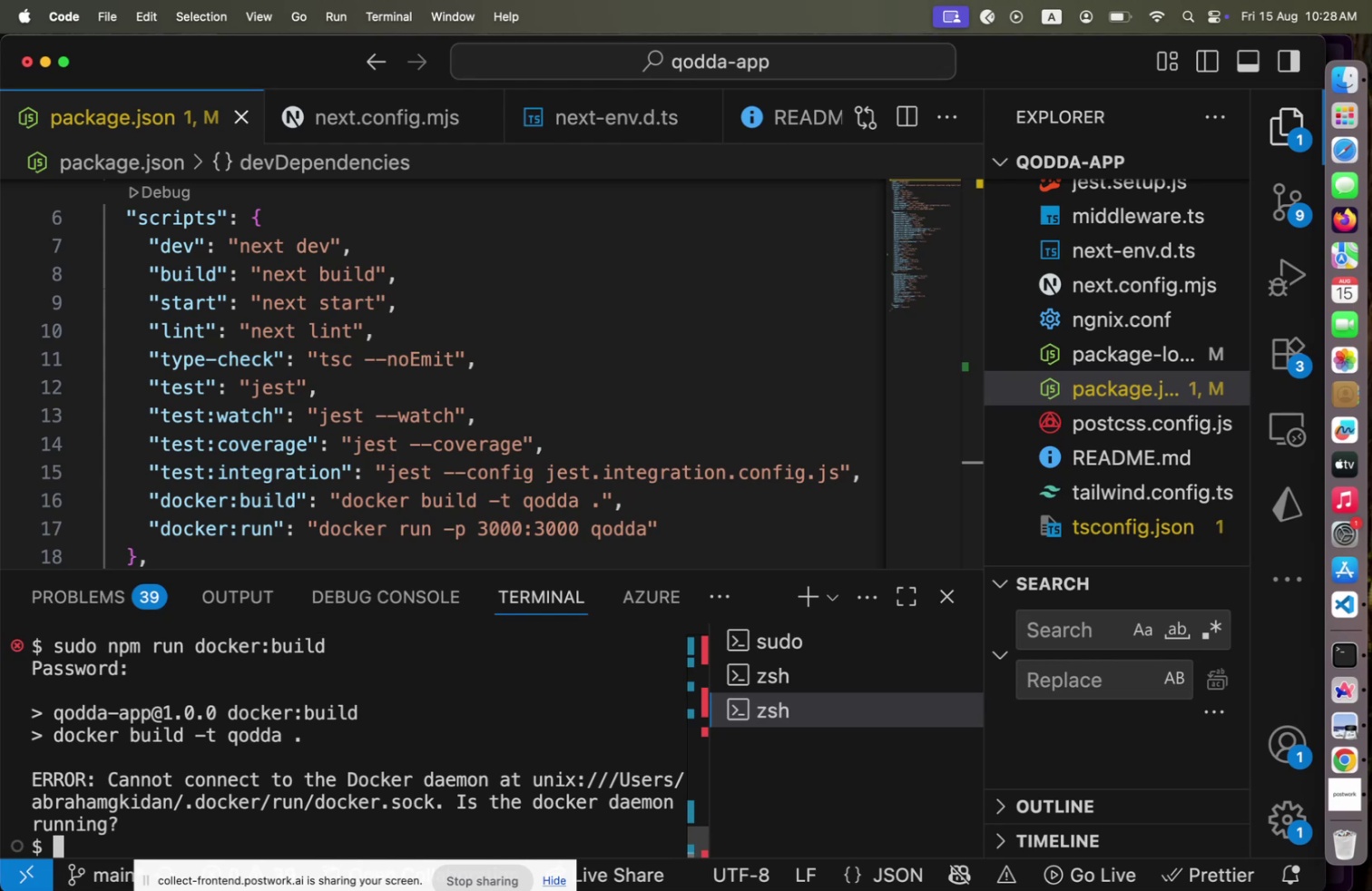 
key(D)
 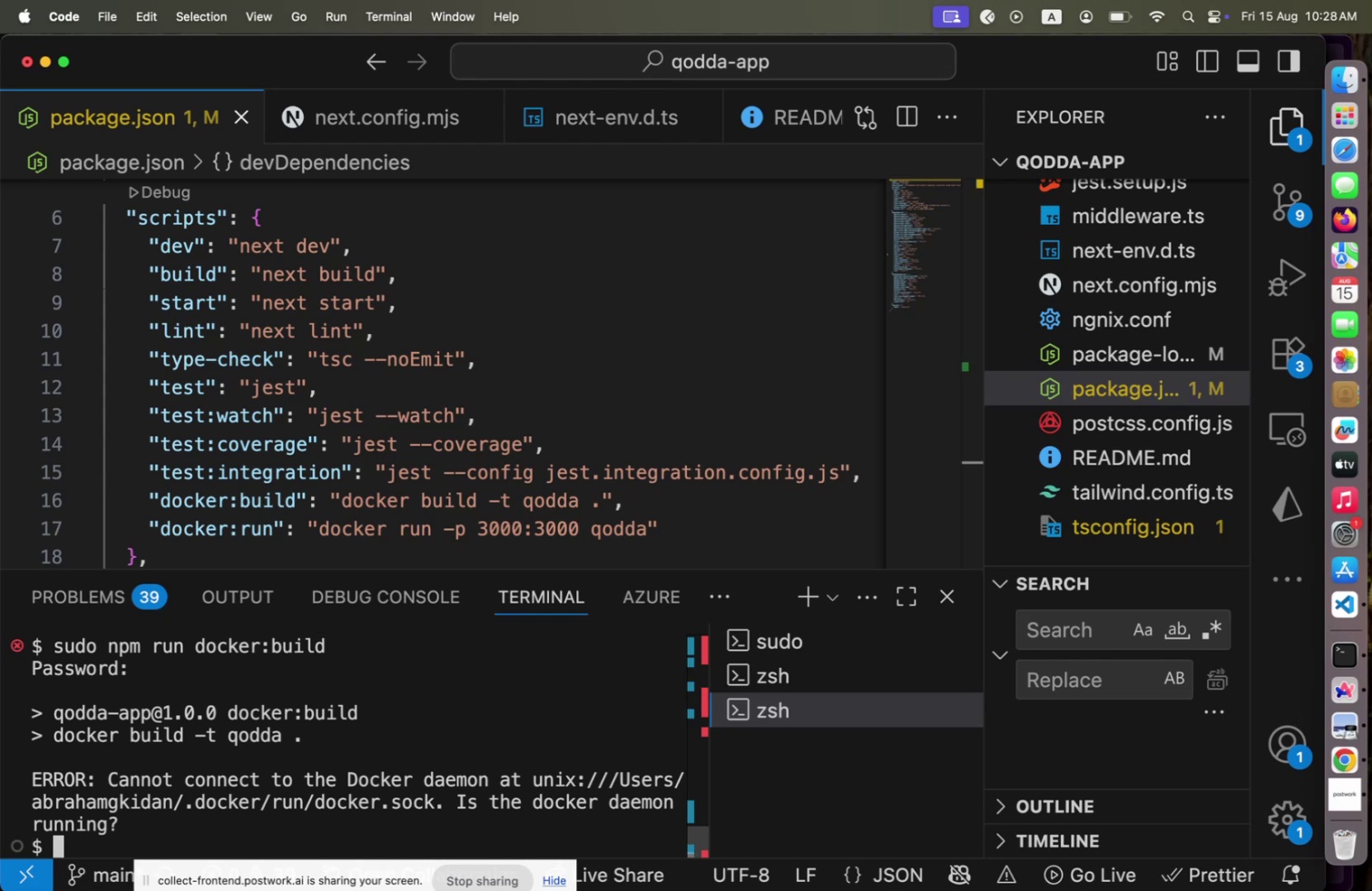 
key(Backspace)
 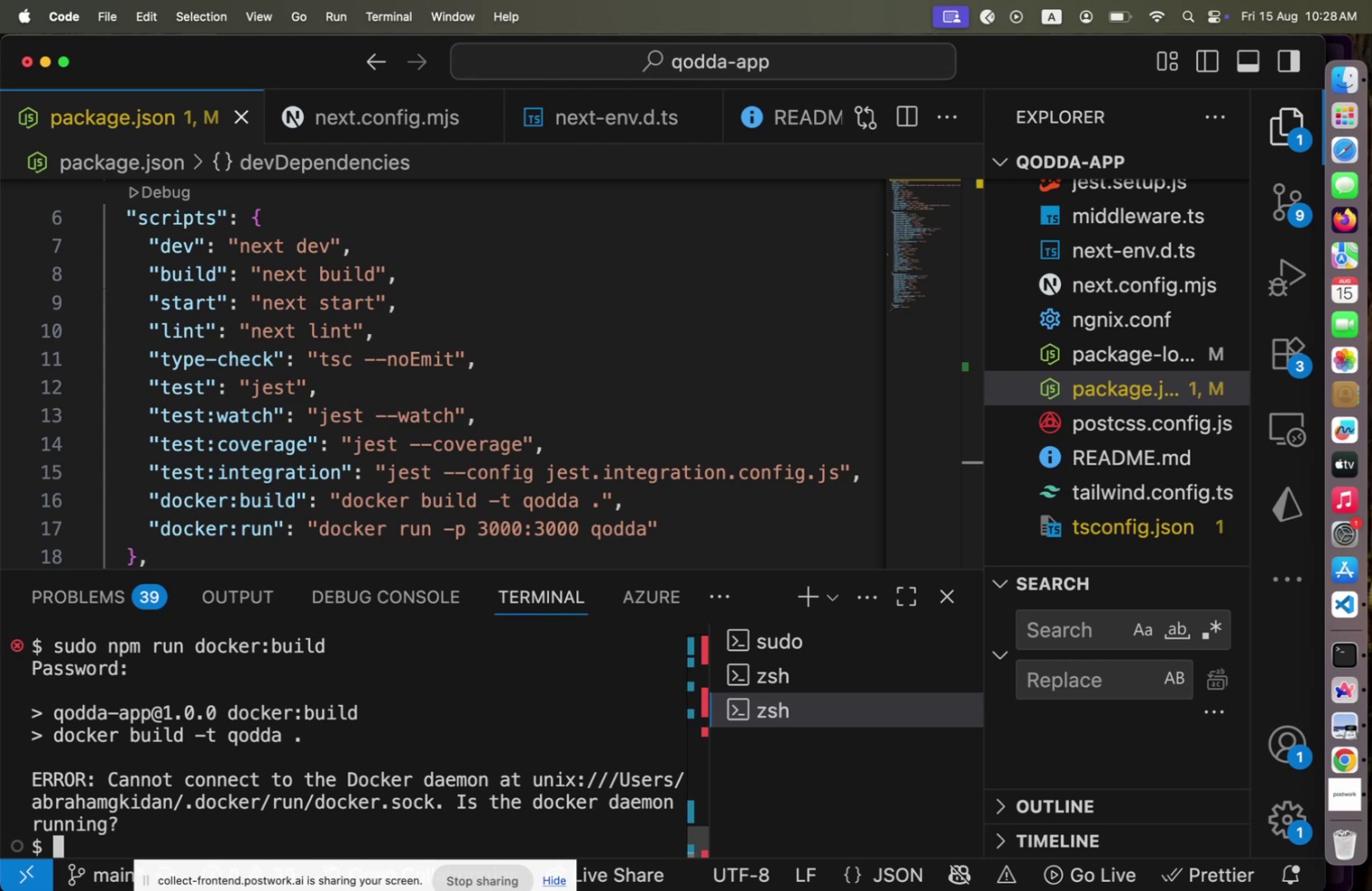 
key(Meta+CommandLeft)
 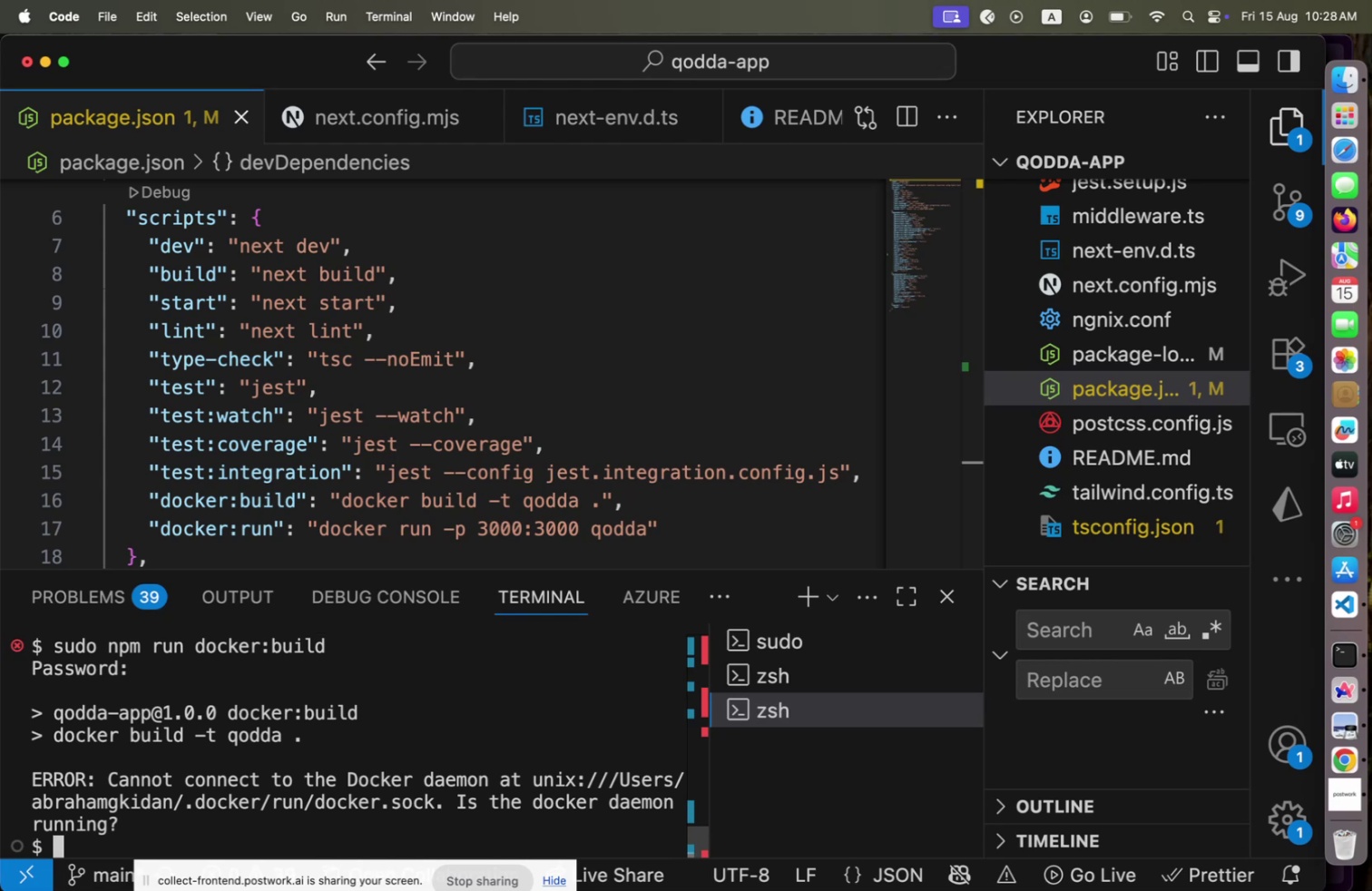 
key(Meta+Space)
 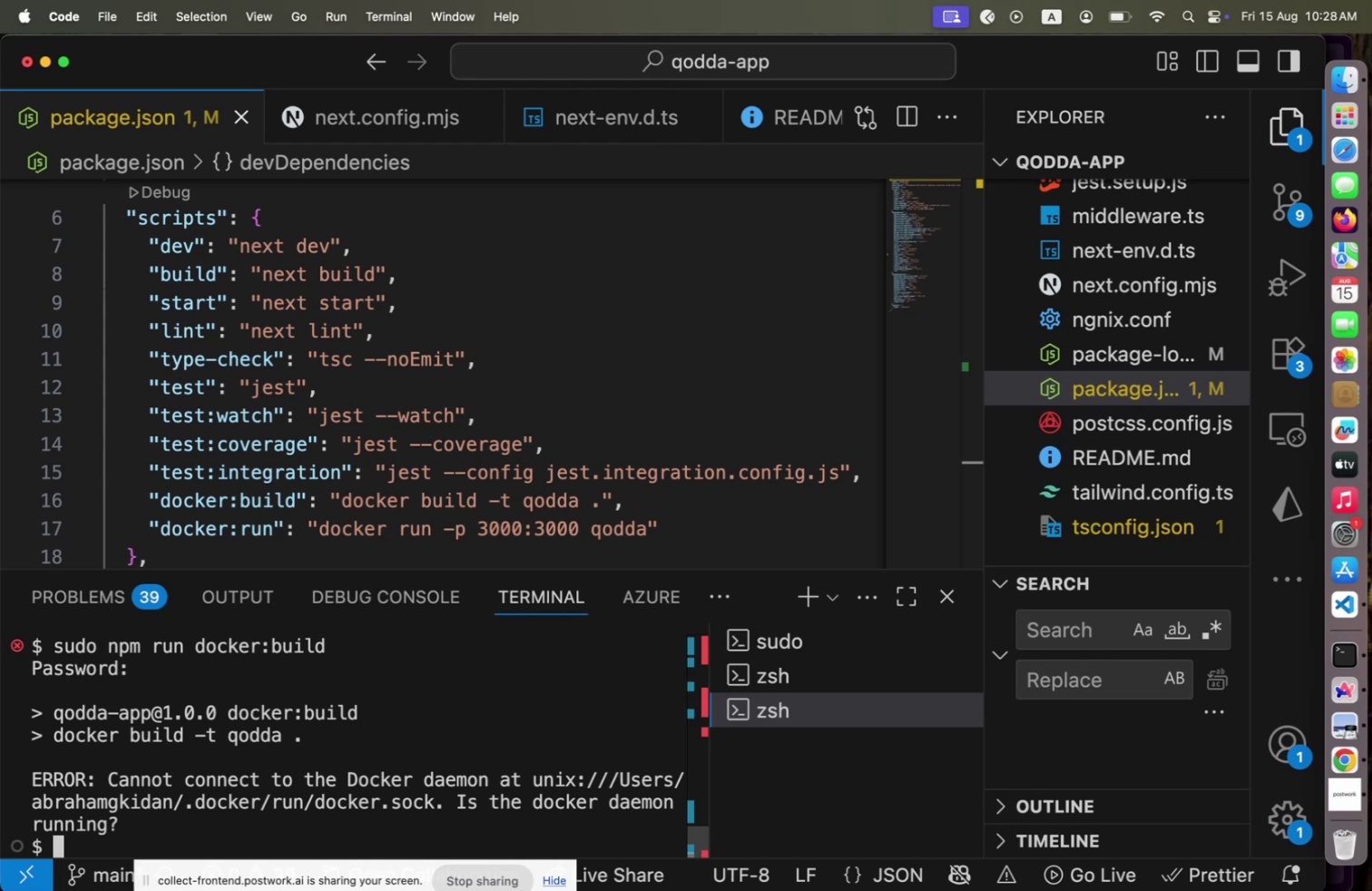 
type(dic)
key(Backspace)
key(Backspace)
key(Backspace)
type(ock)
 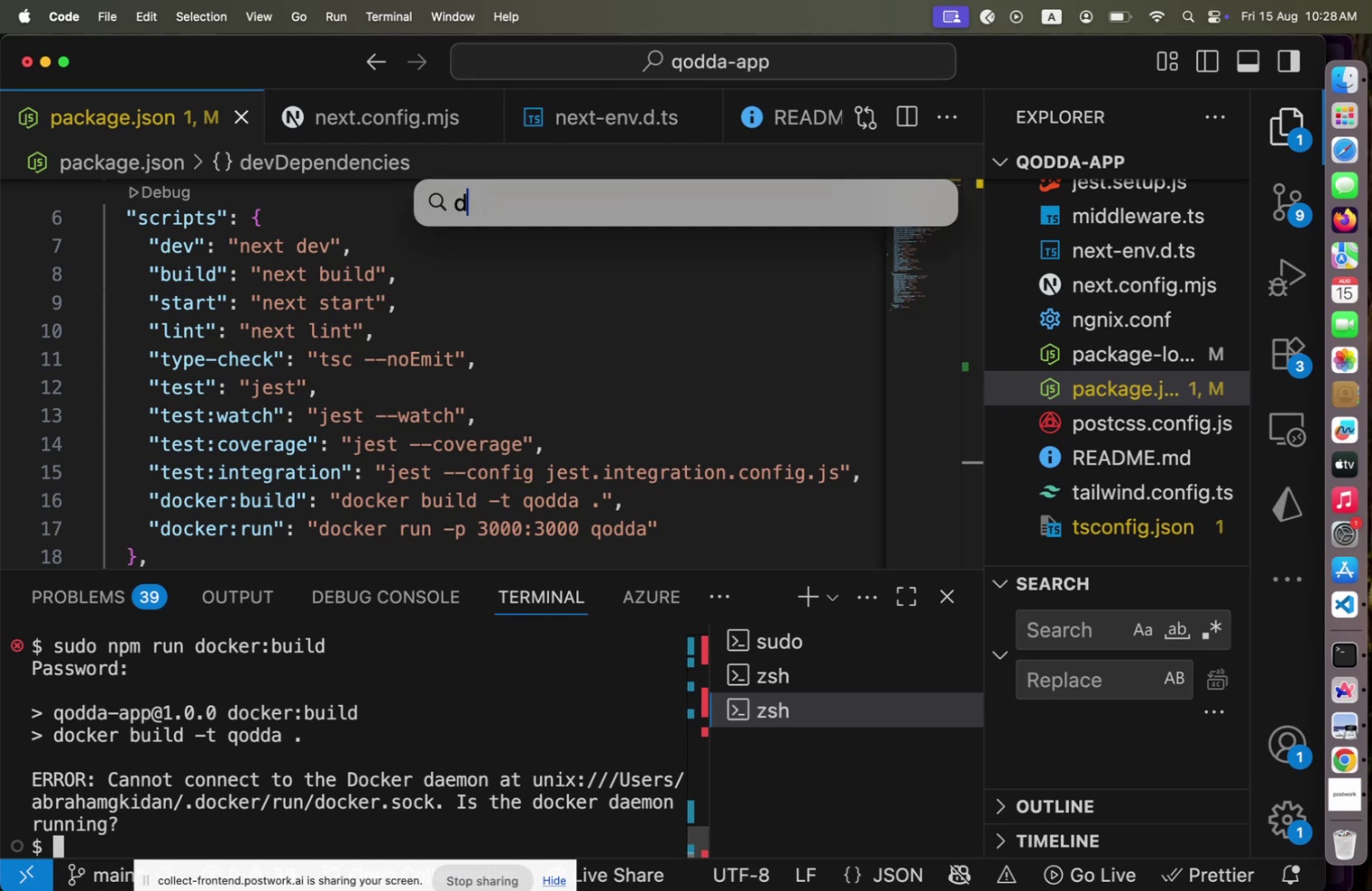 
key(Enter)
 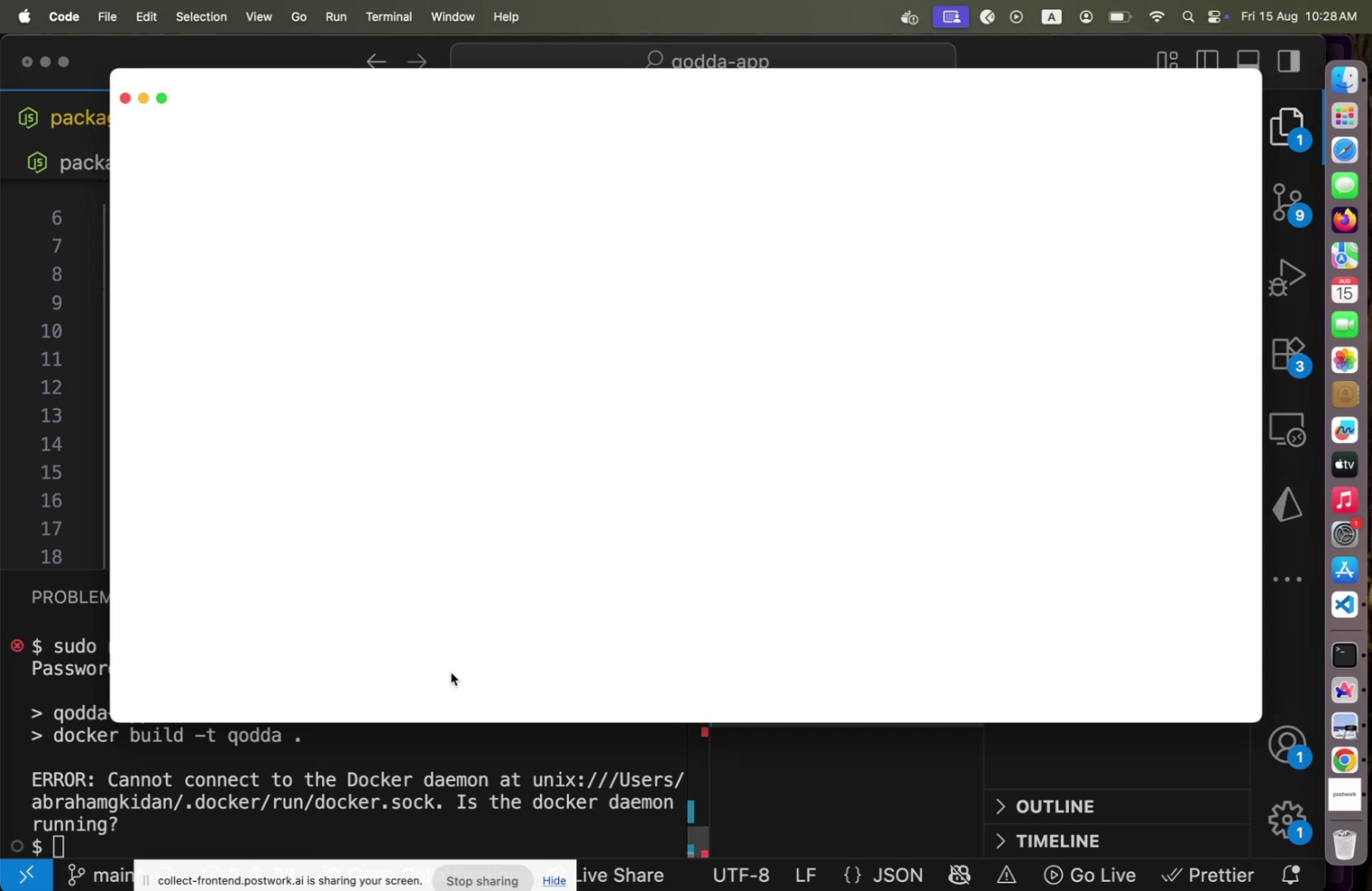 
wait(6.17)
 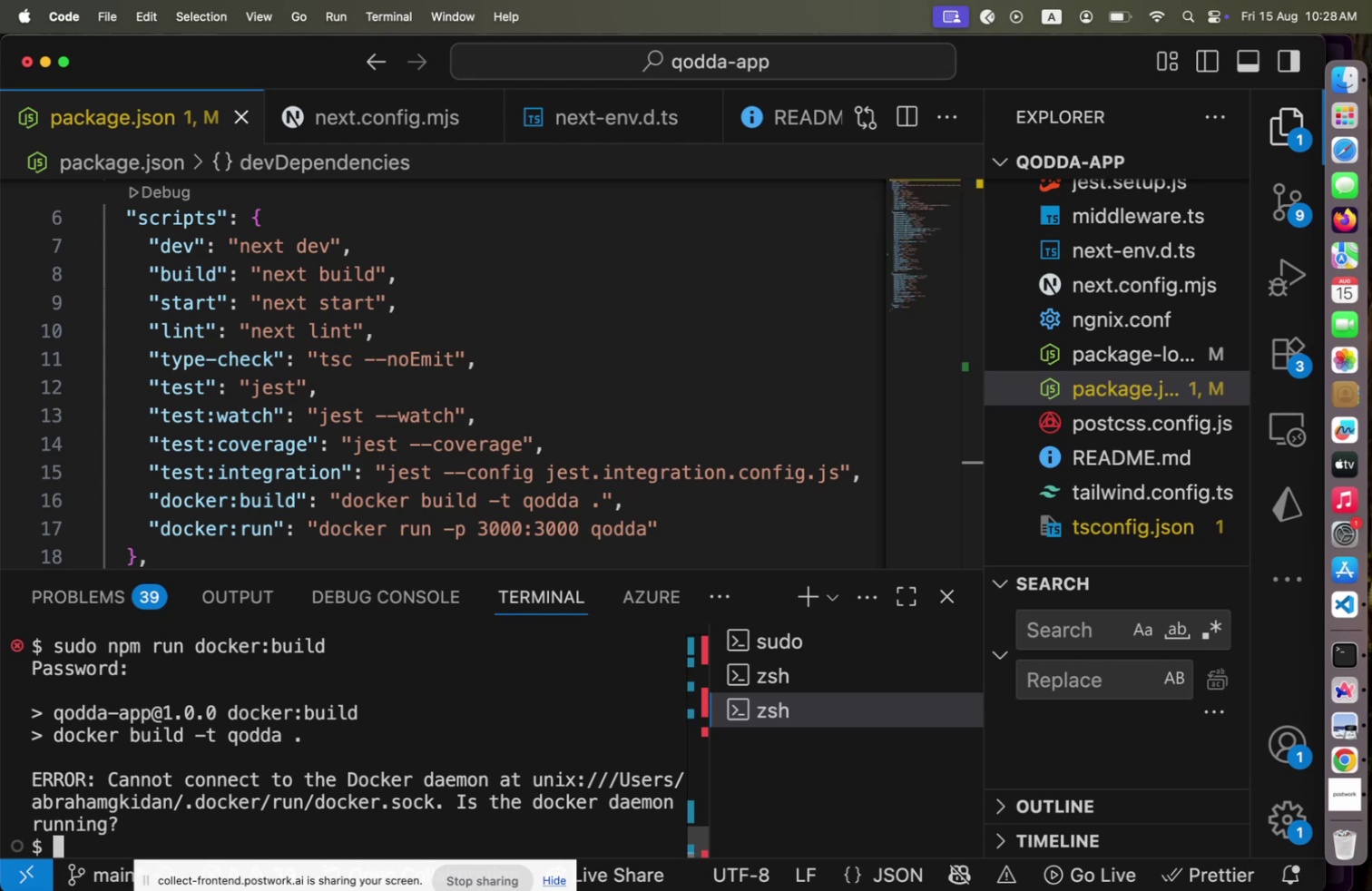 
left_click([410, 759])
 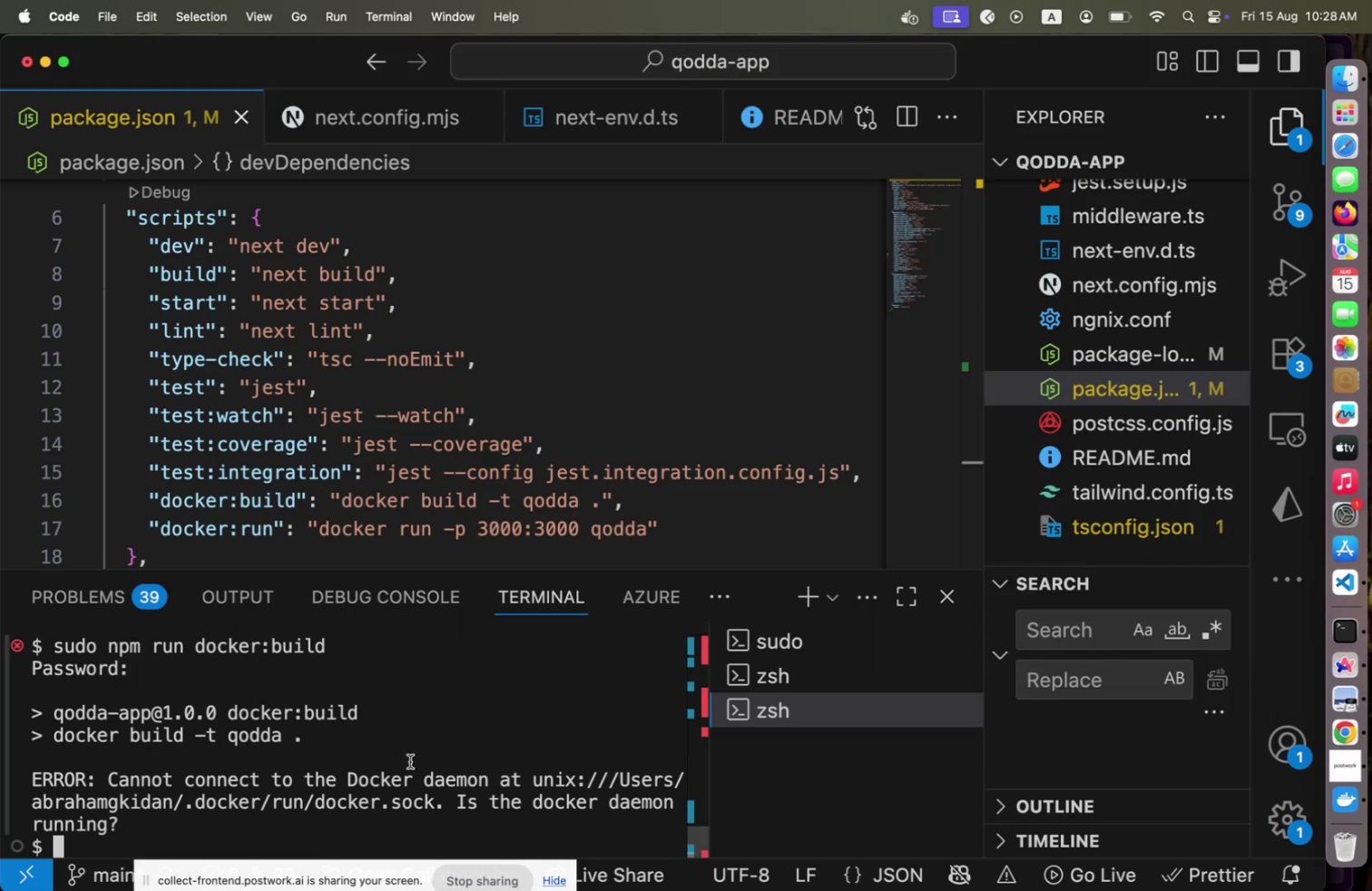 
key(ArrowUp)
 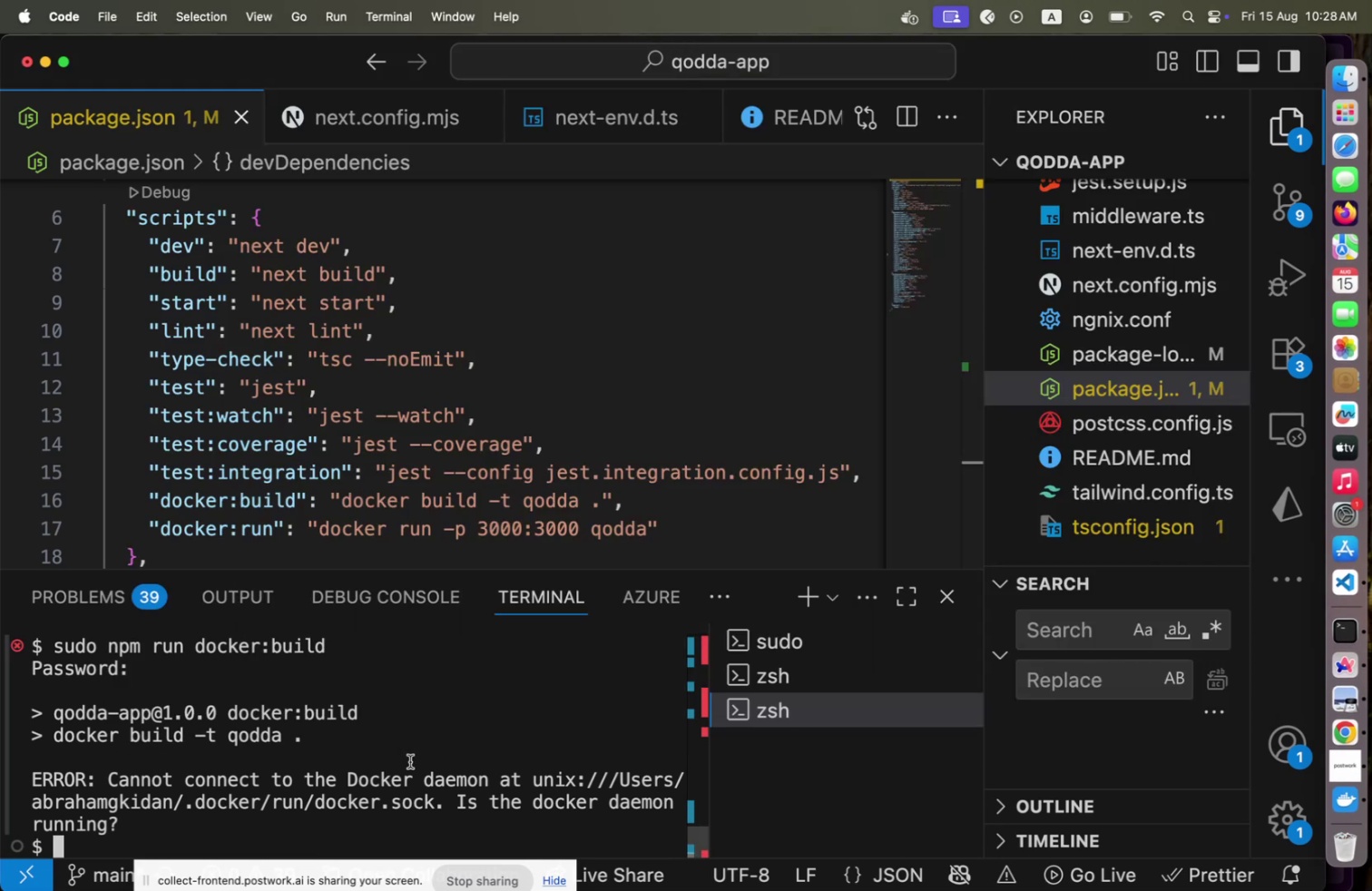 
key(Enter)
 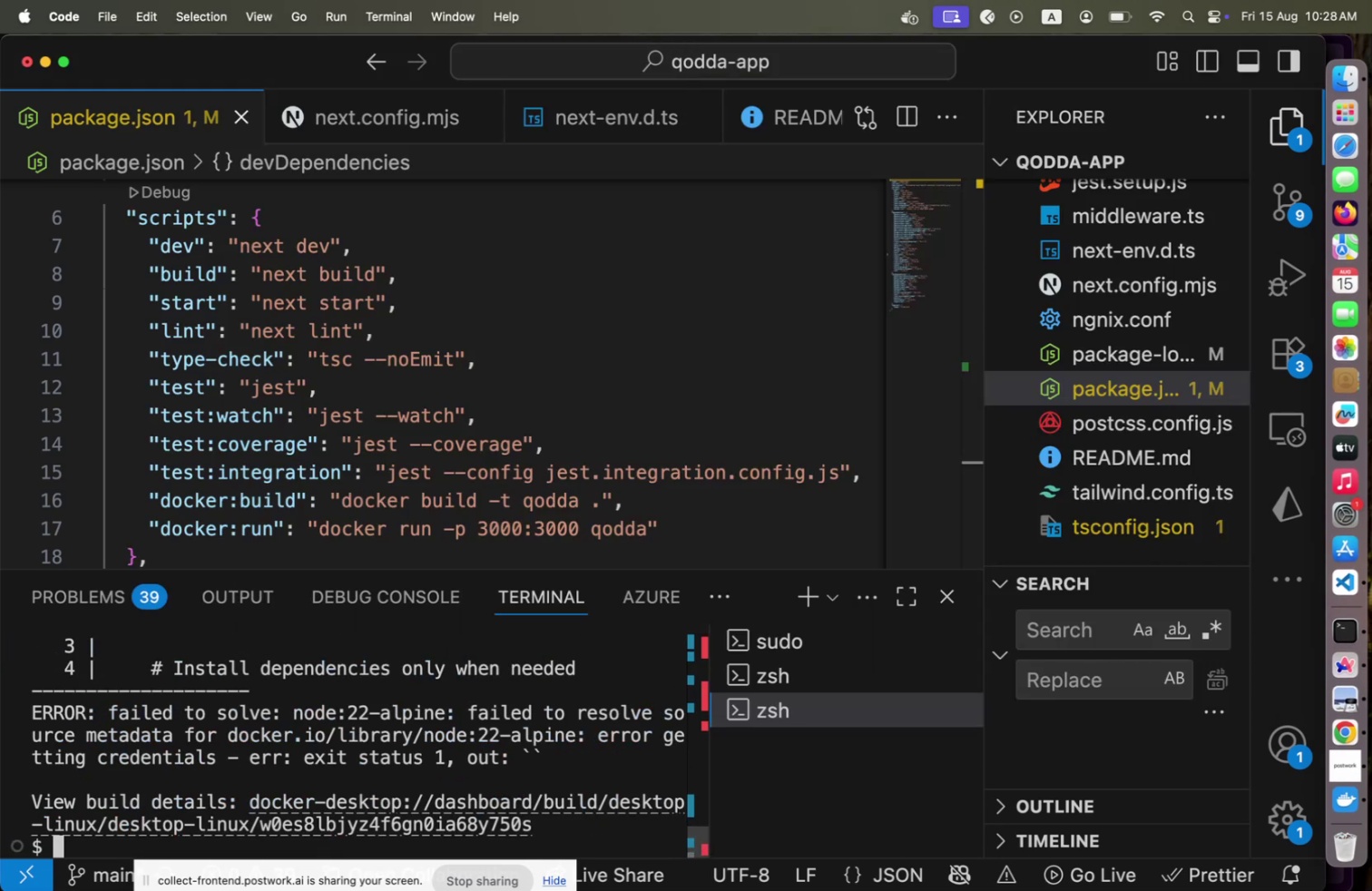 
scroll: coordinate [416, 740], scroll_direction: up, amount: 7.0
 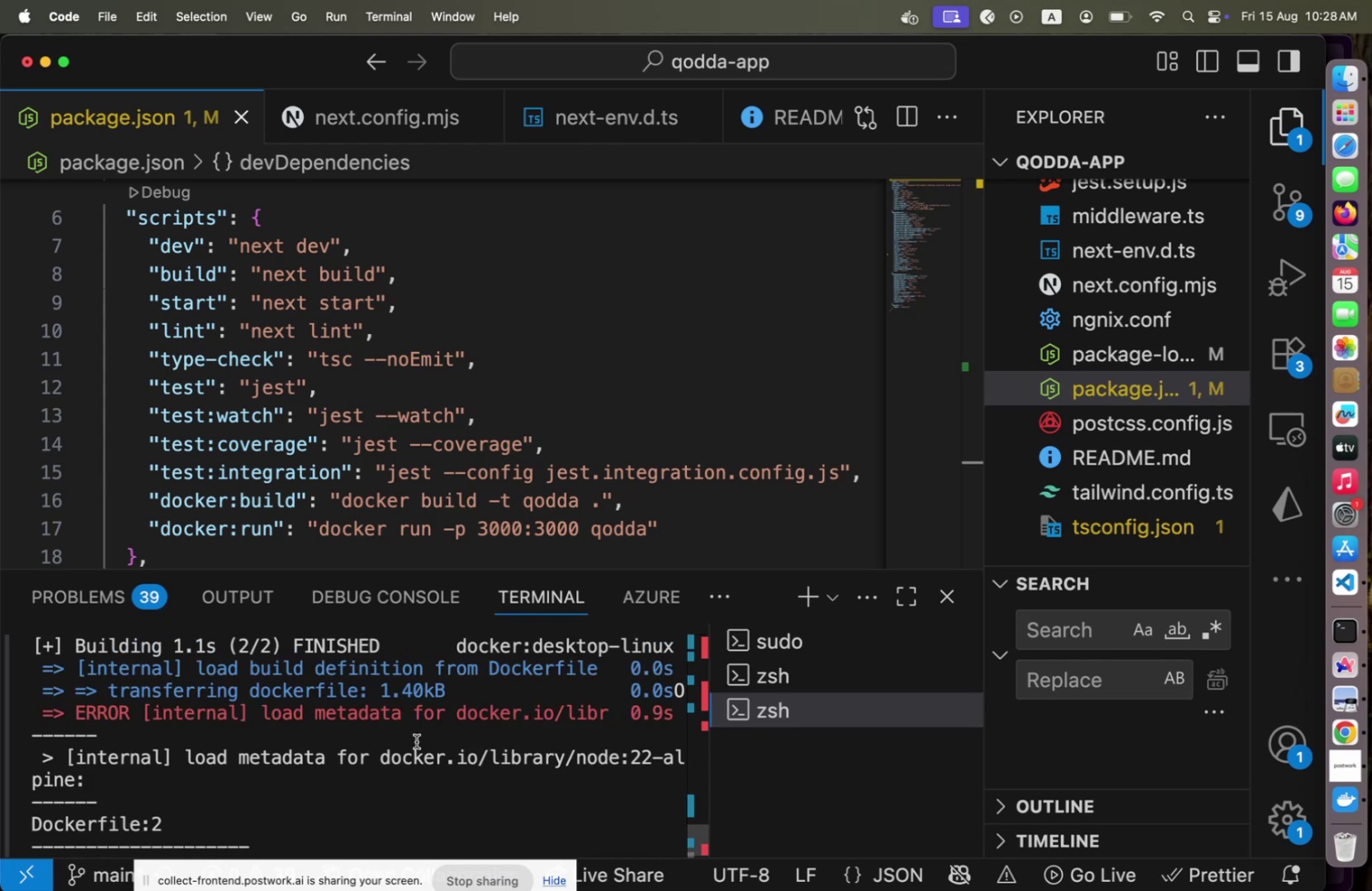 
scroll: coordinate [416, 740], scroll_direction: down, amount: 3.0
 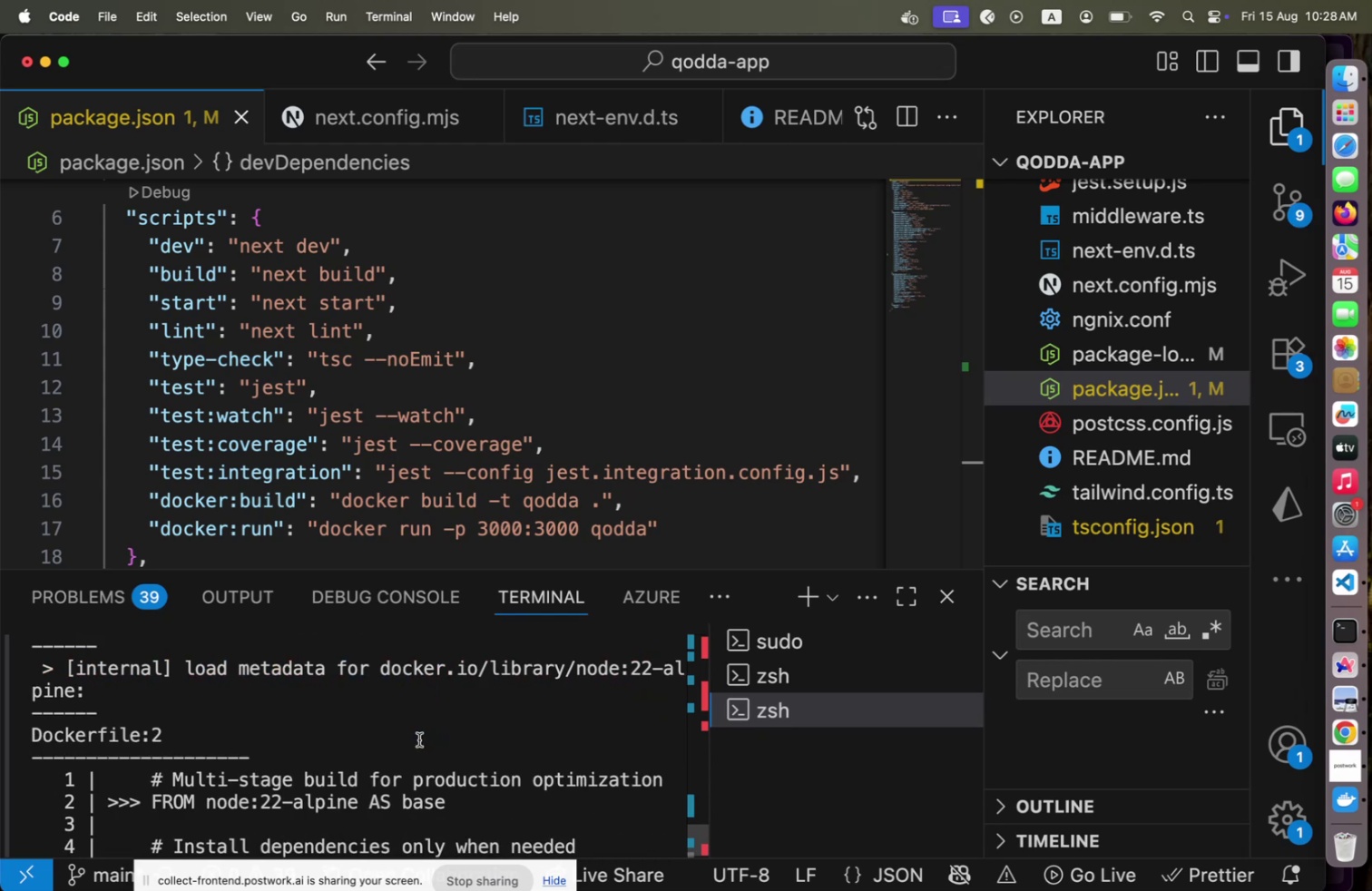 
type(sudo !)
key(Backspace)
type(~/.docker)
 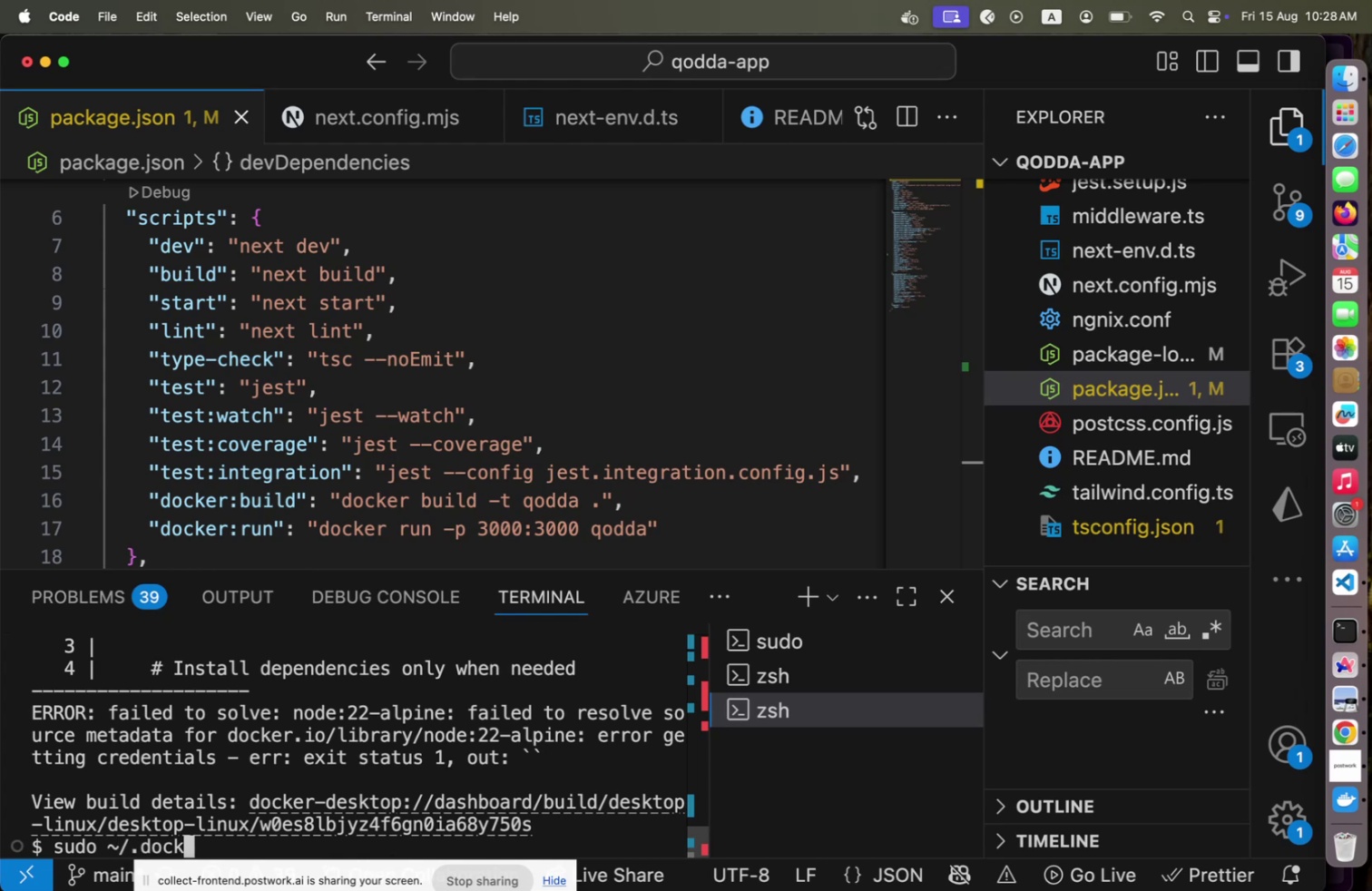 
 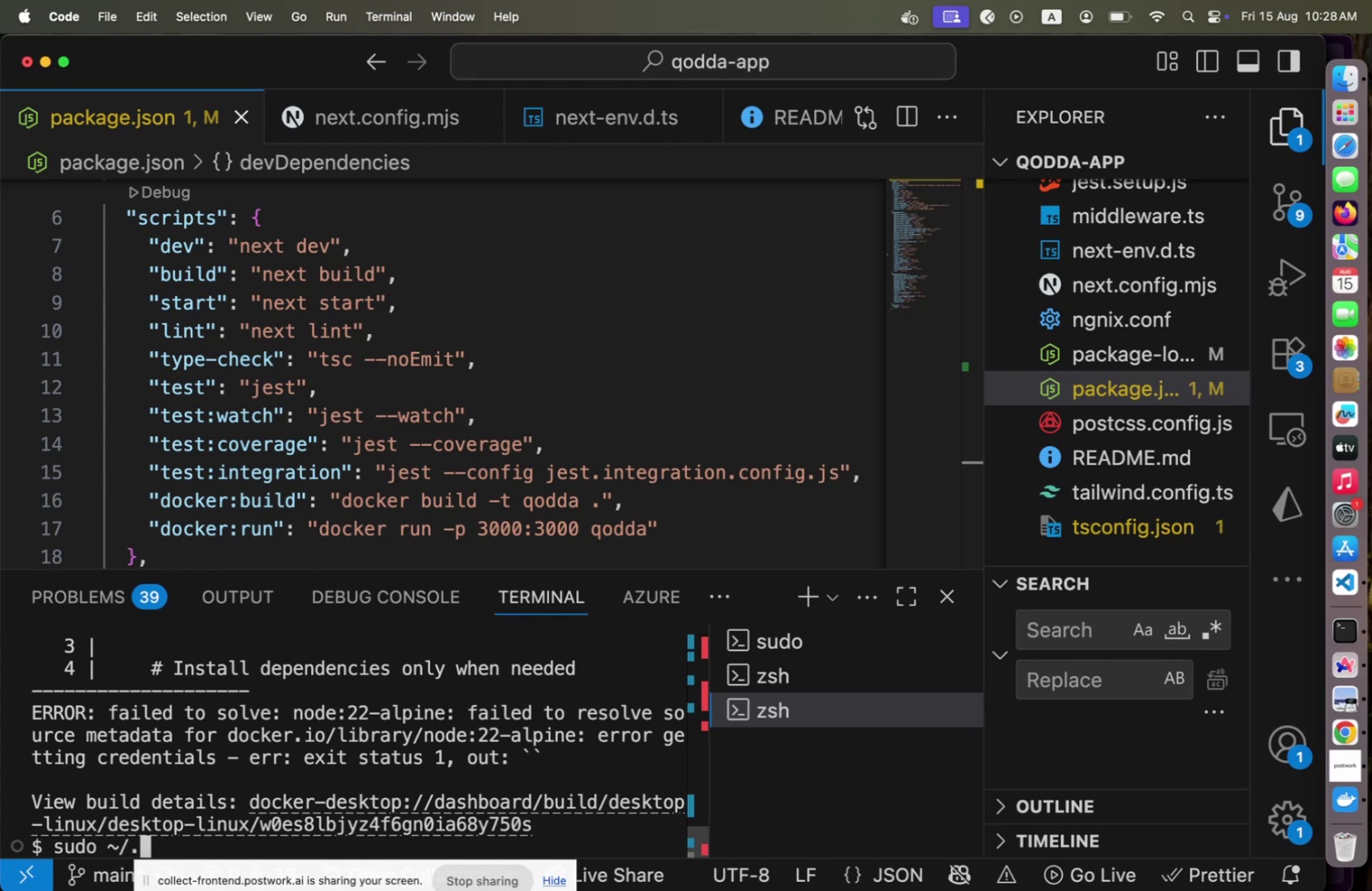 
key(Enter)
 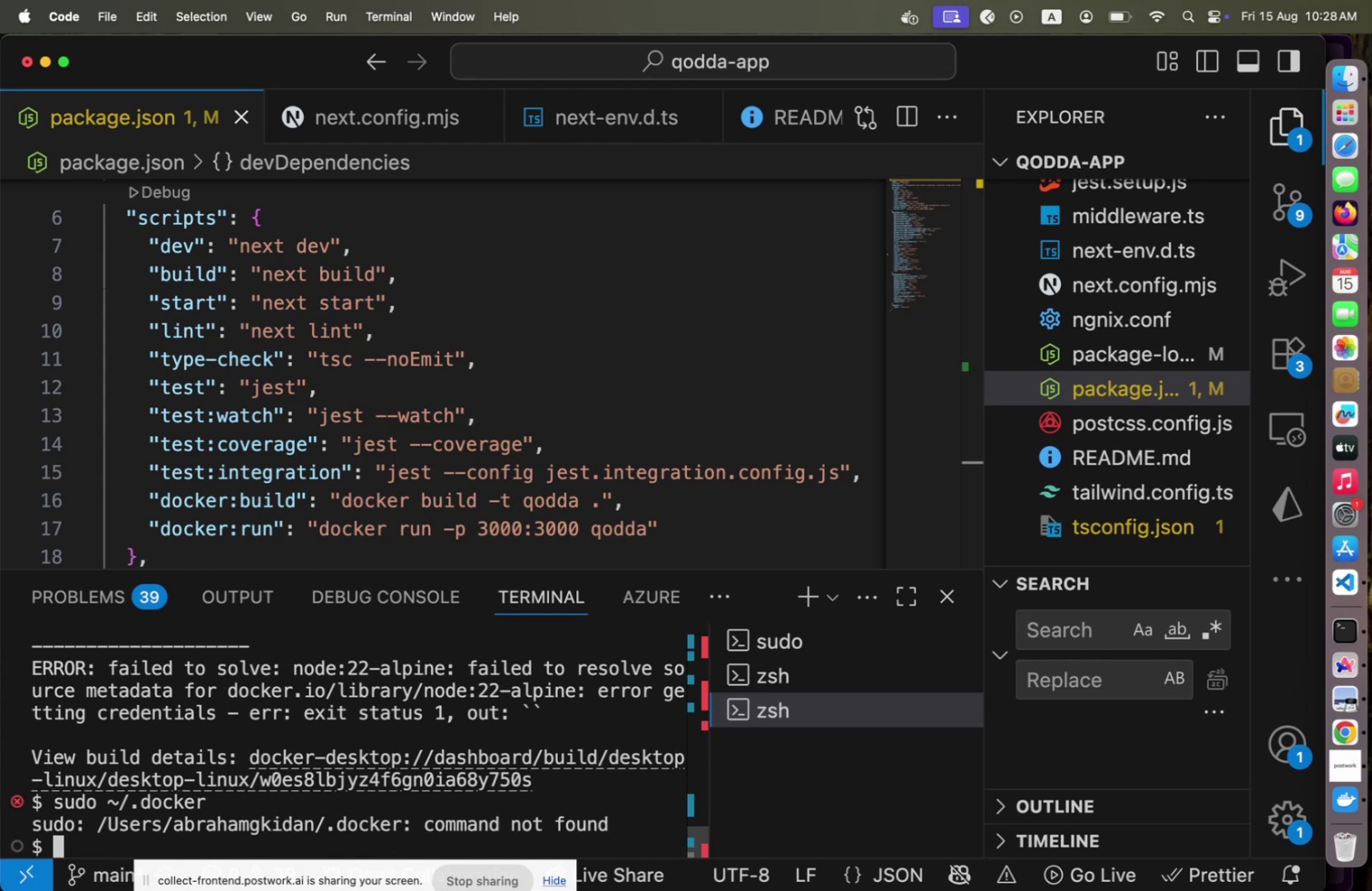 
key(ArrowUp)
 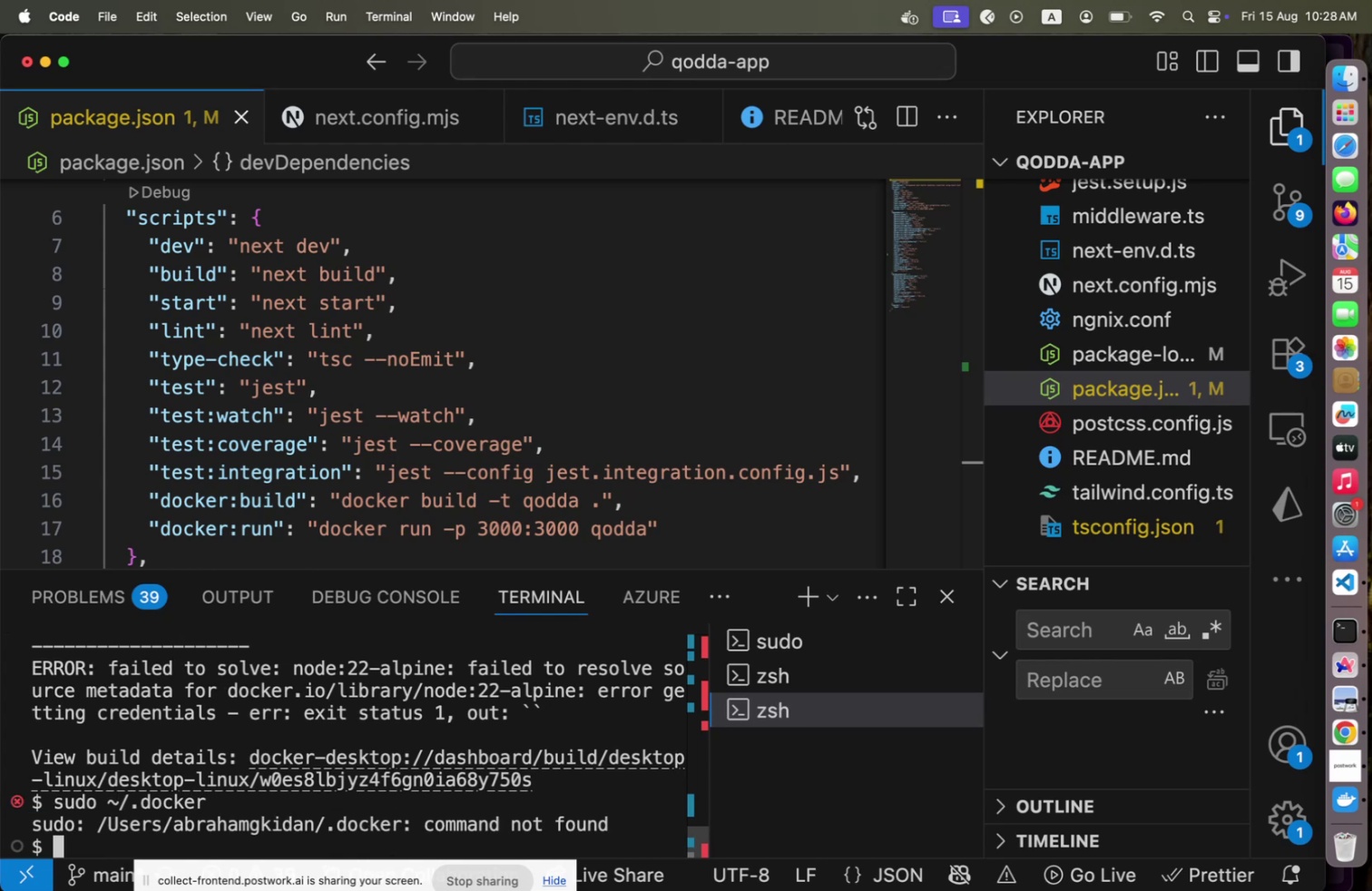 
hold_key(key=ArrowLeft, duration=1.08)
 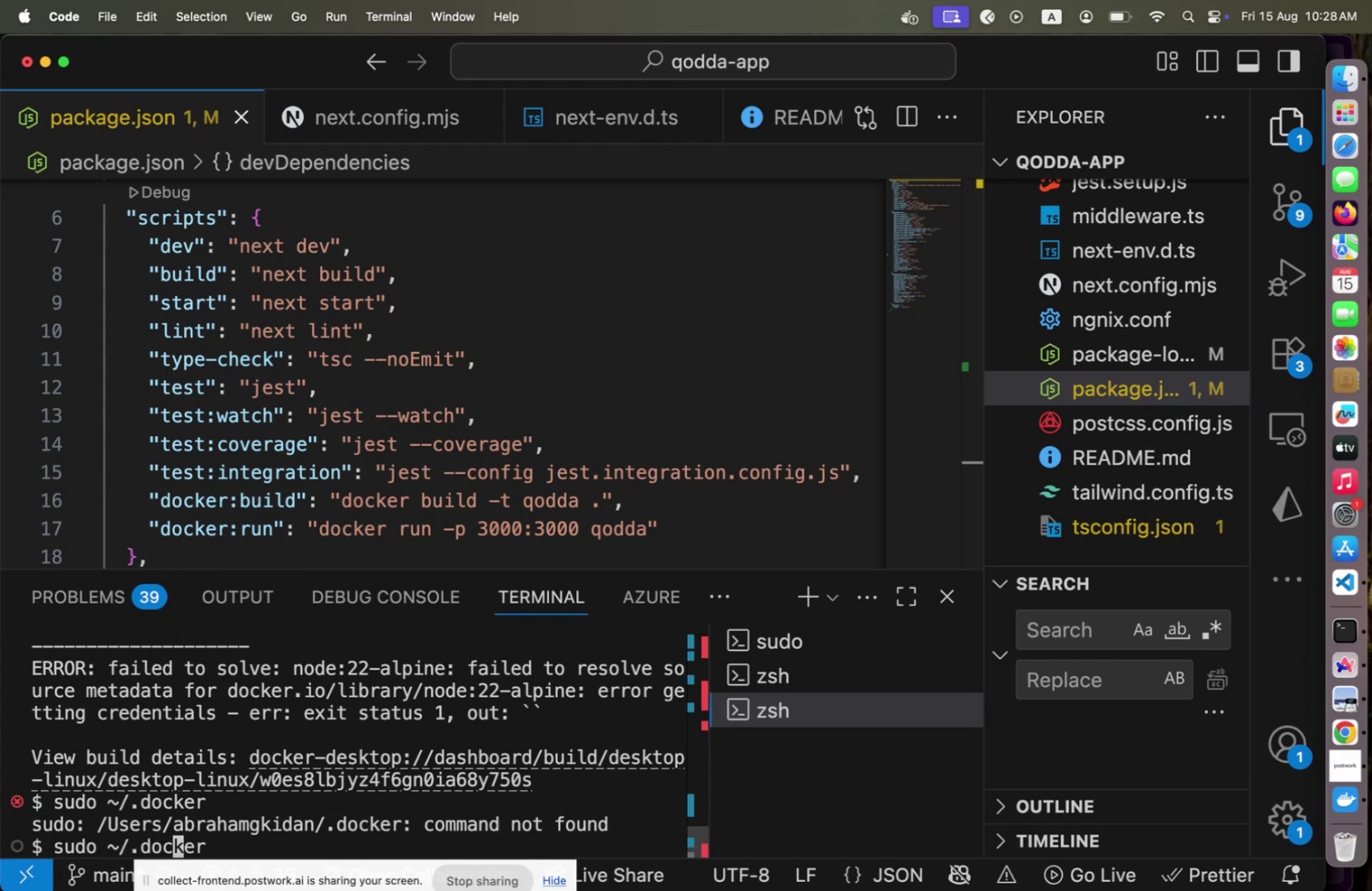 
key(ArrowLeft)
 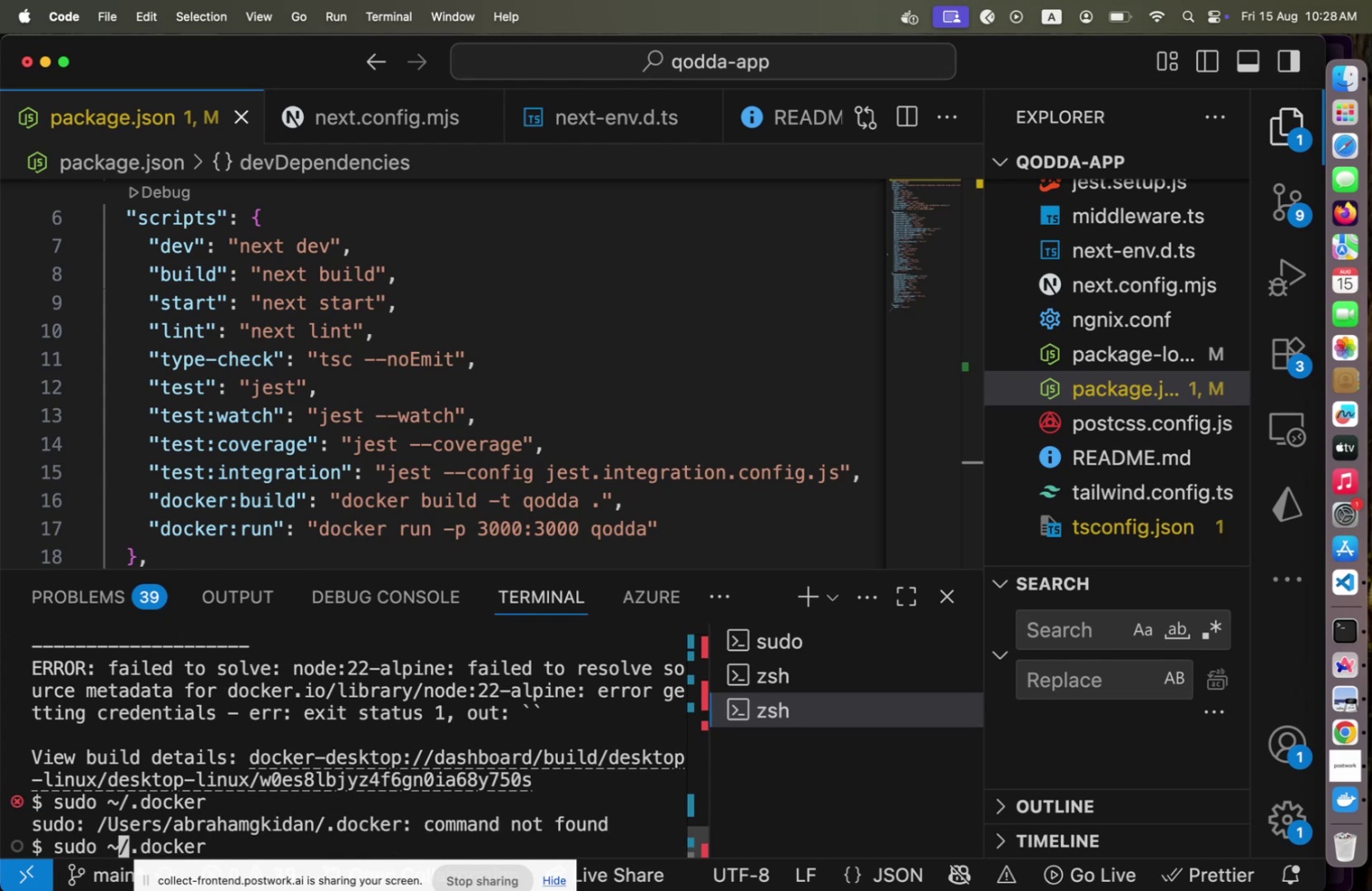 
type(nano )
 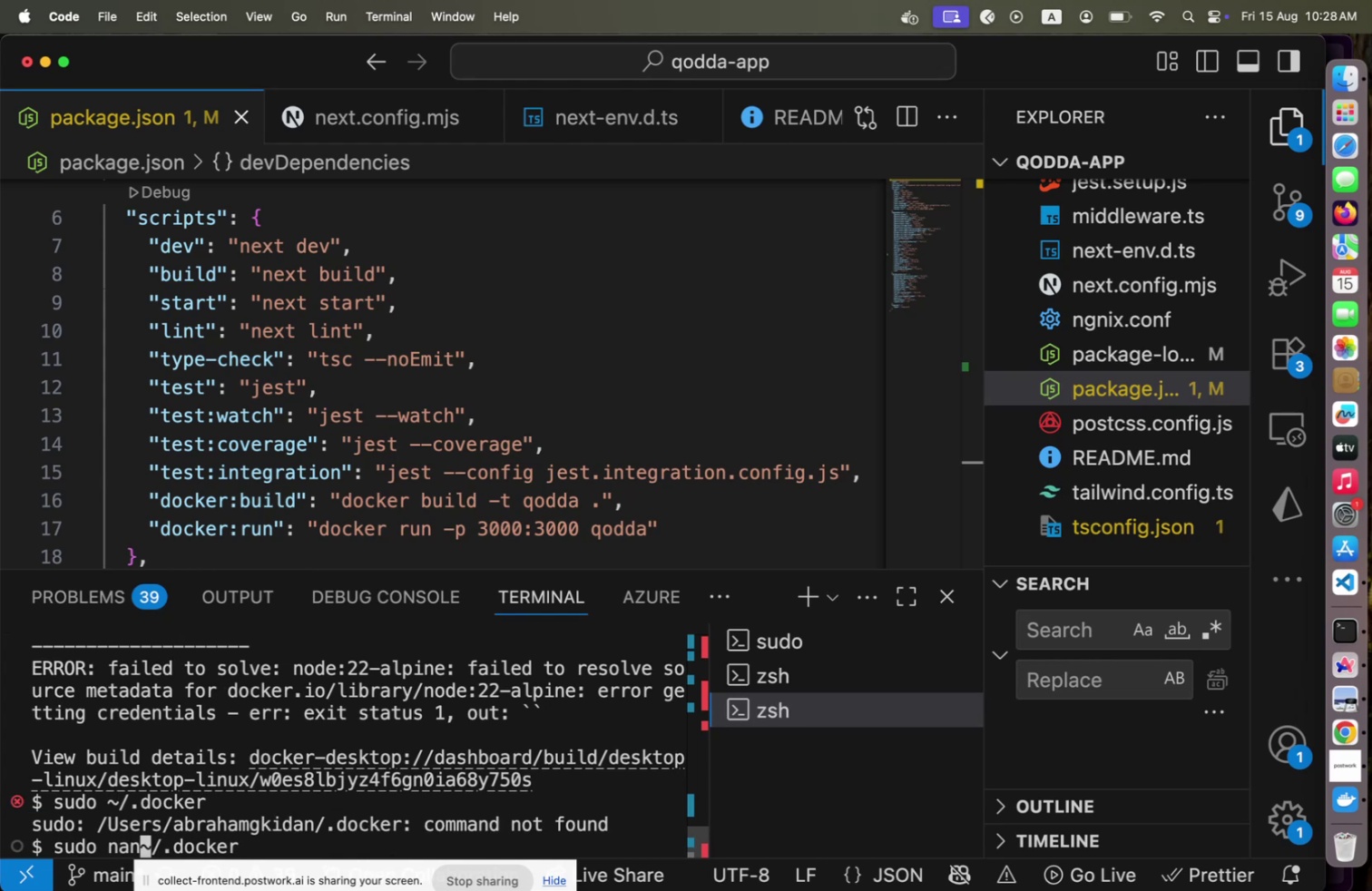 
hold_key(key=ArrowRight, duration=0.99)
 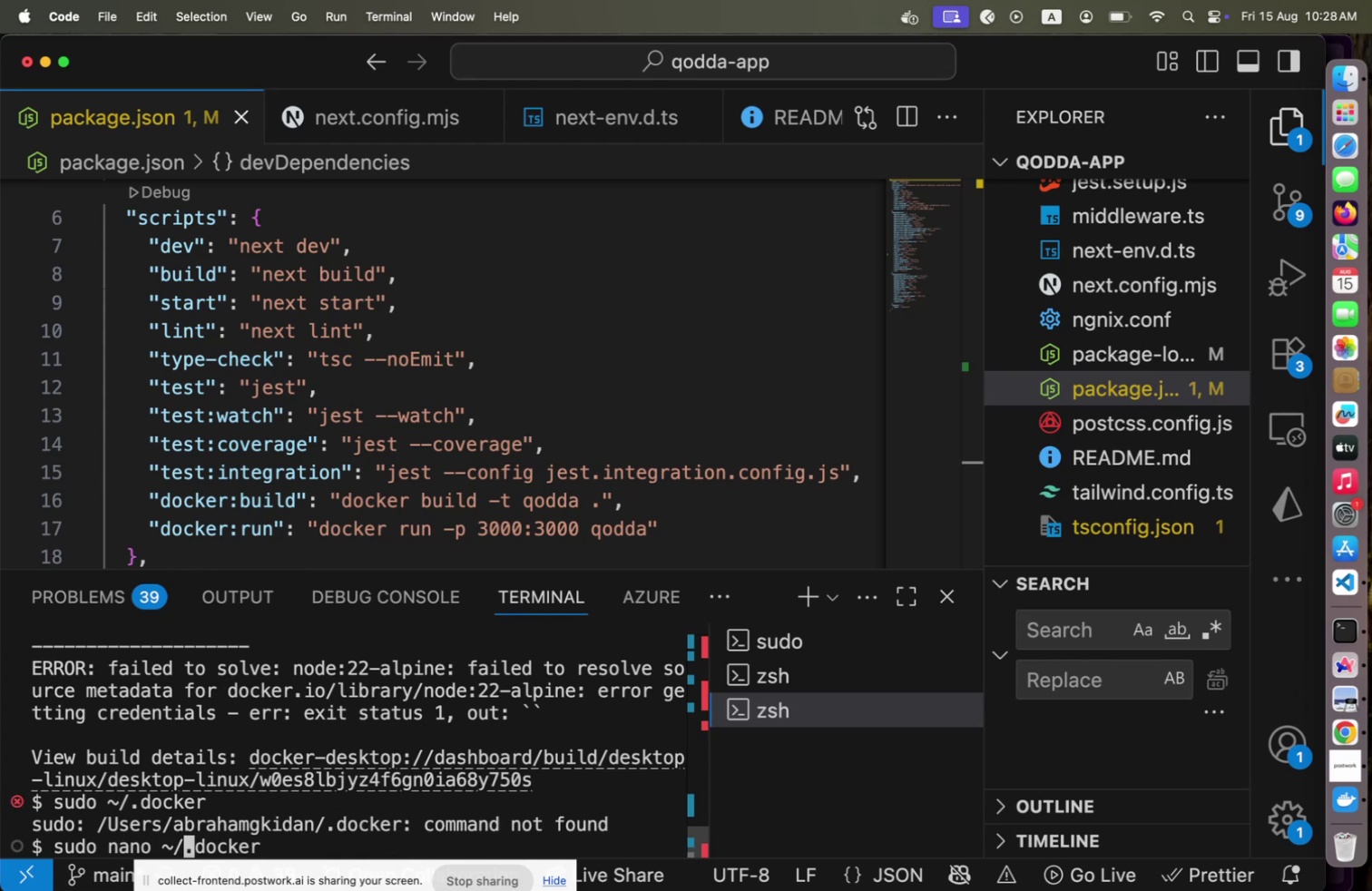 
key(ArrowRight)
 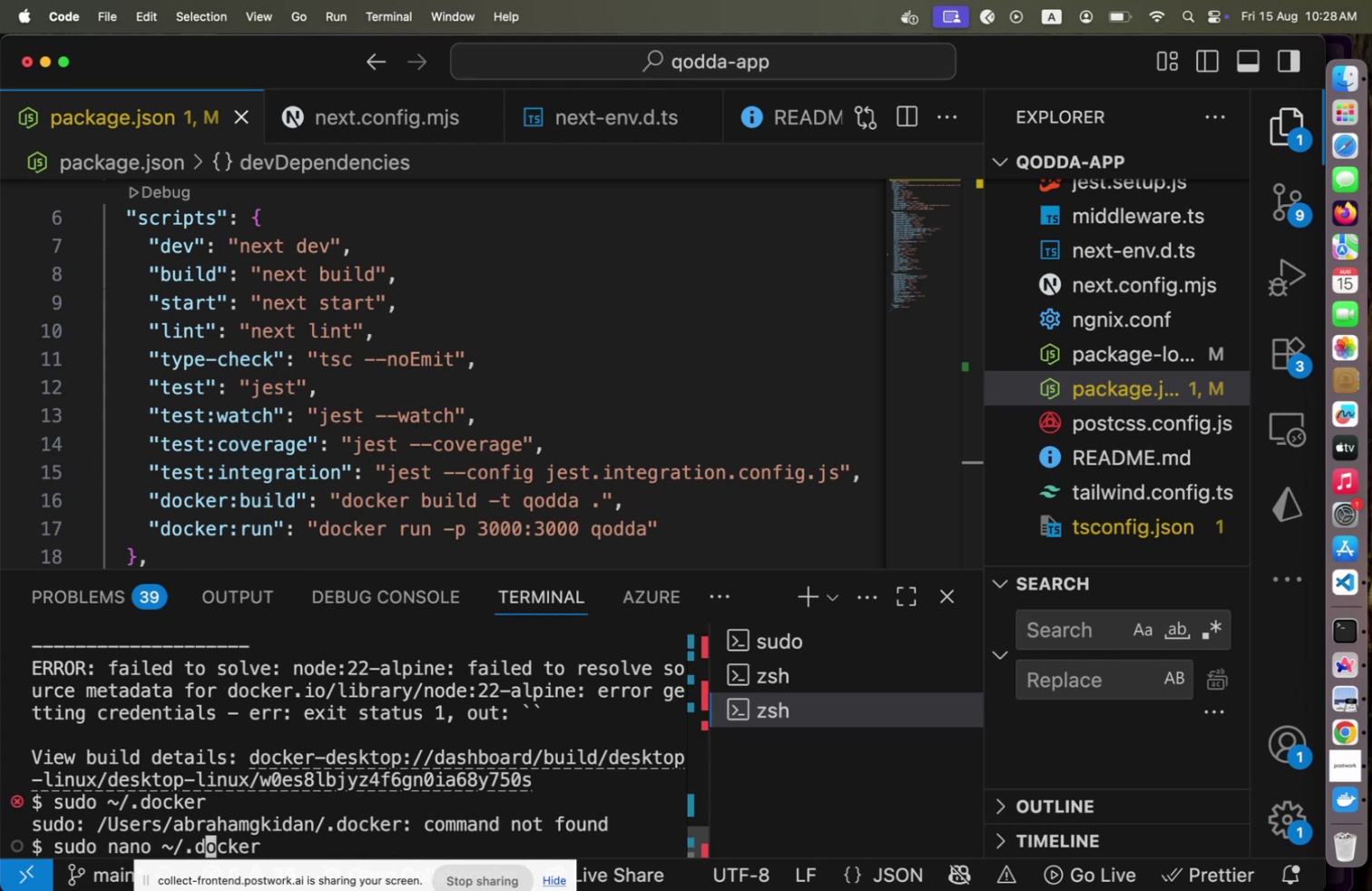 
key(ArrowRight)
 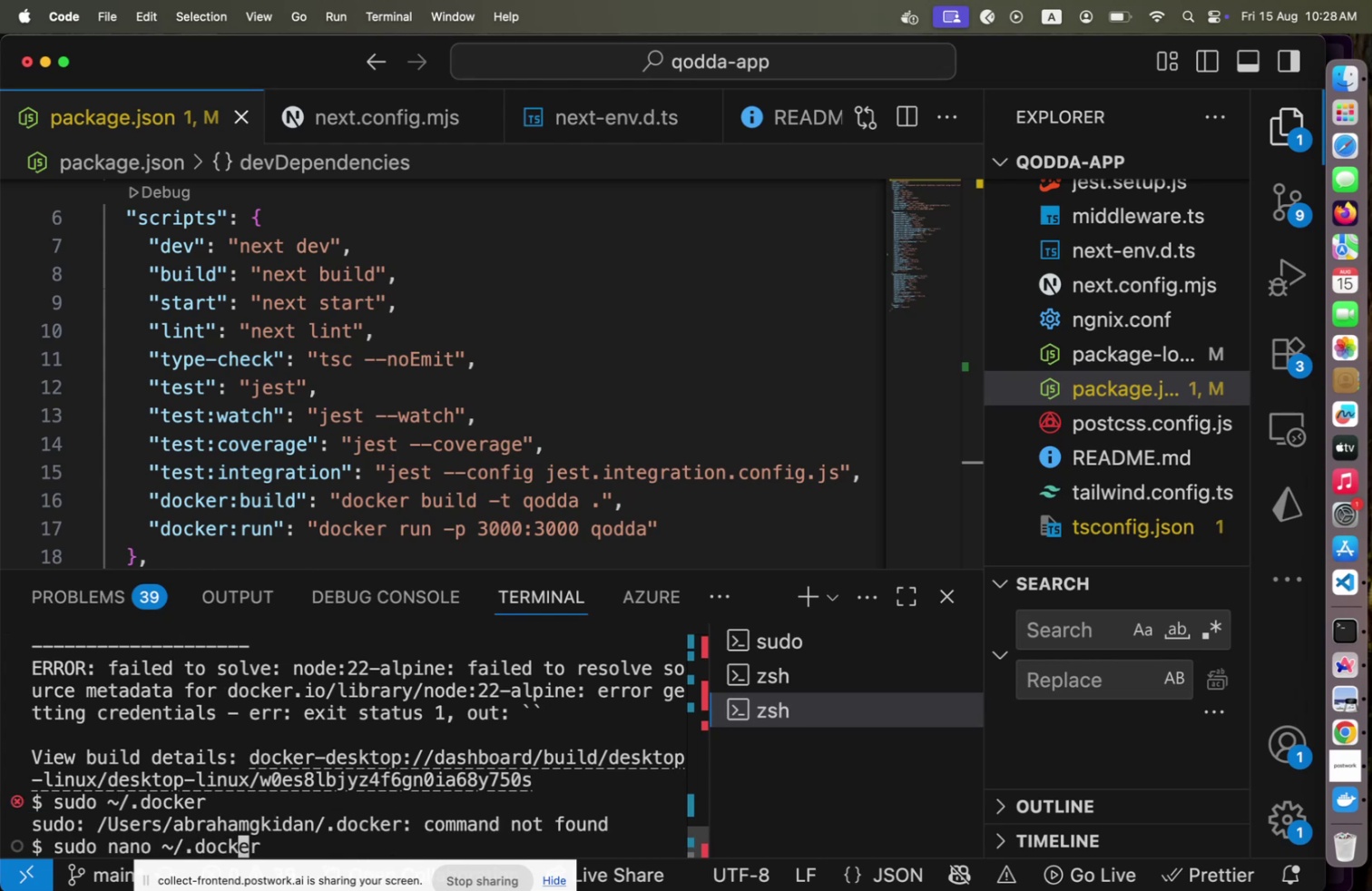 
type(/config.json)
 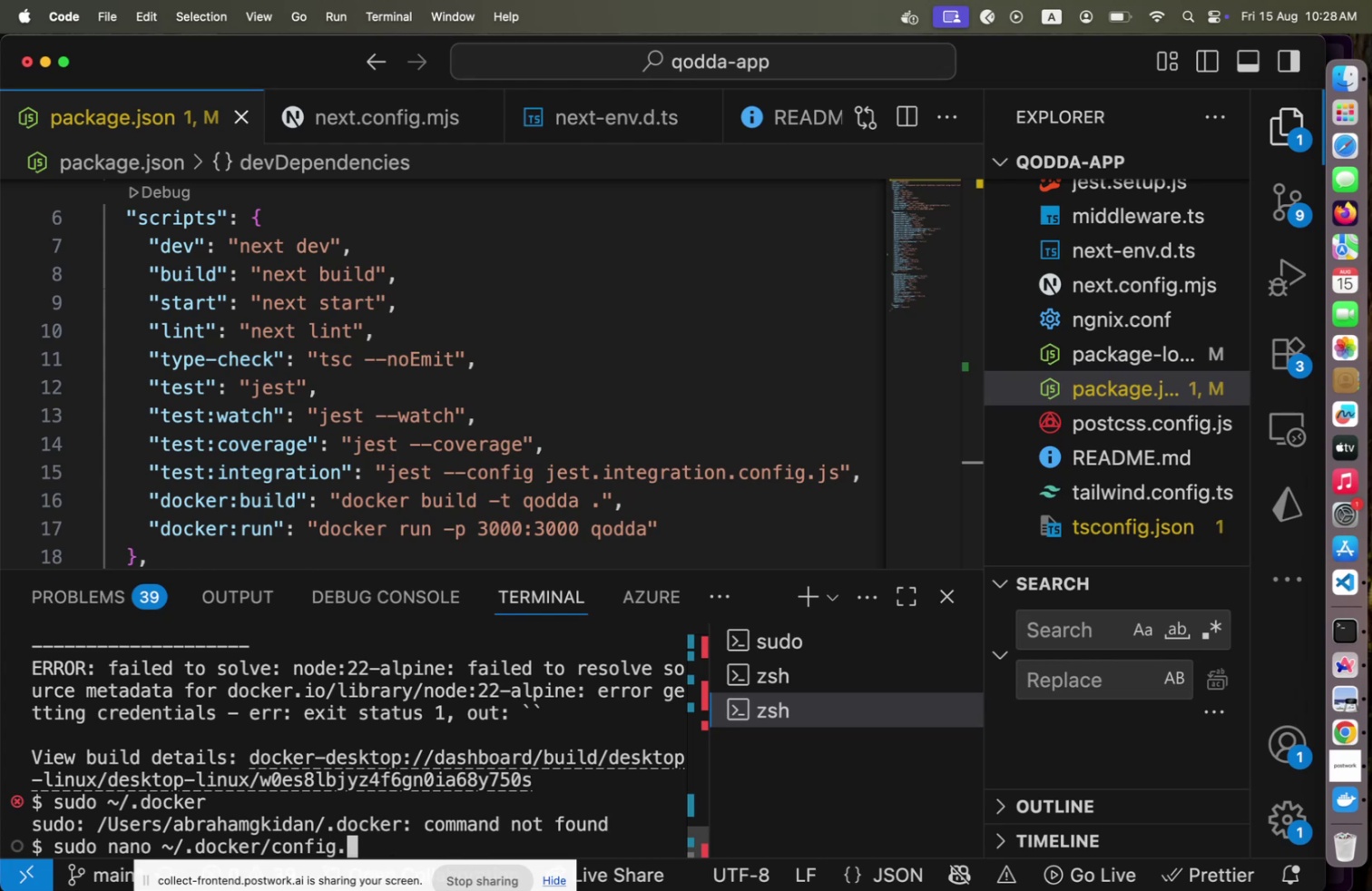 
key(Enter)
 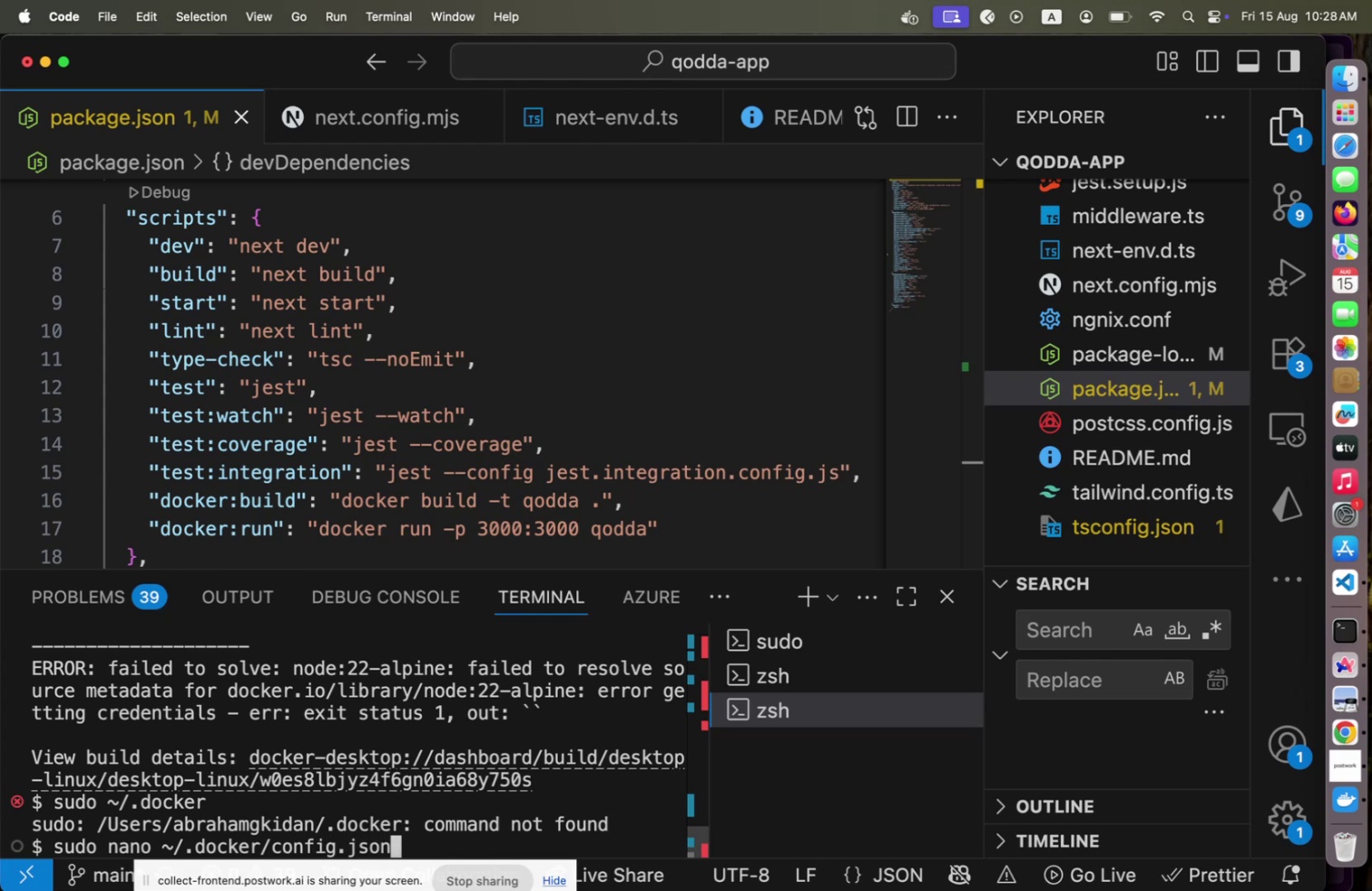 
key(ArrowDown)
 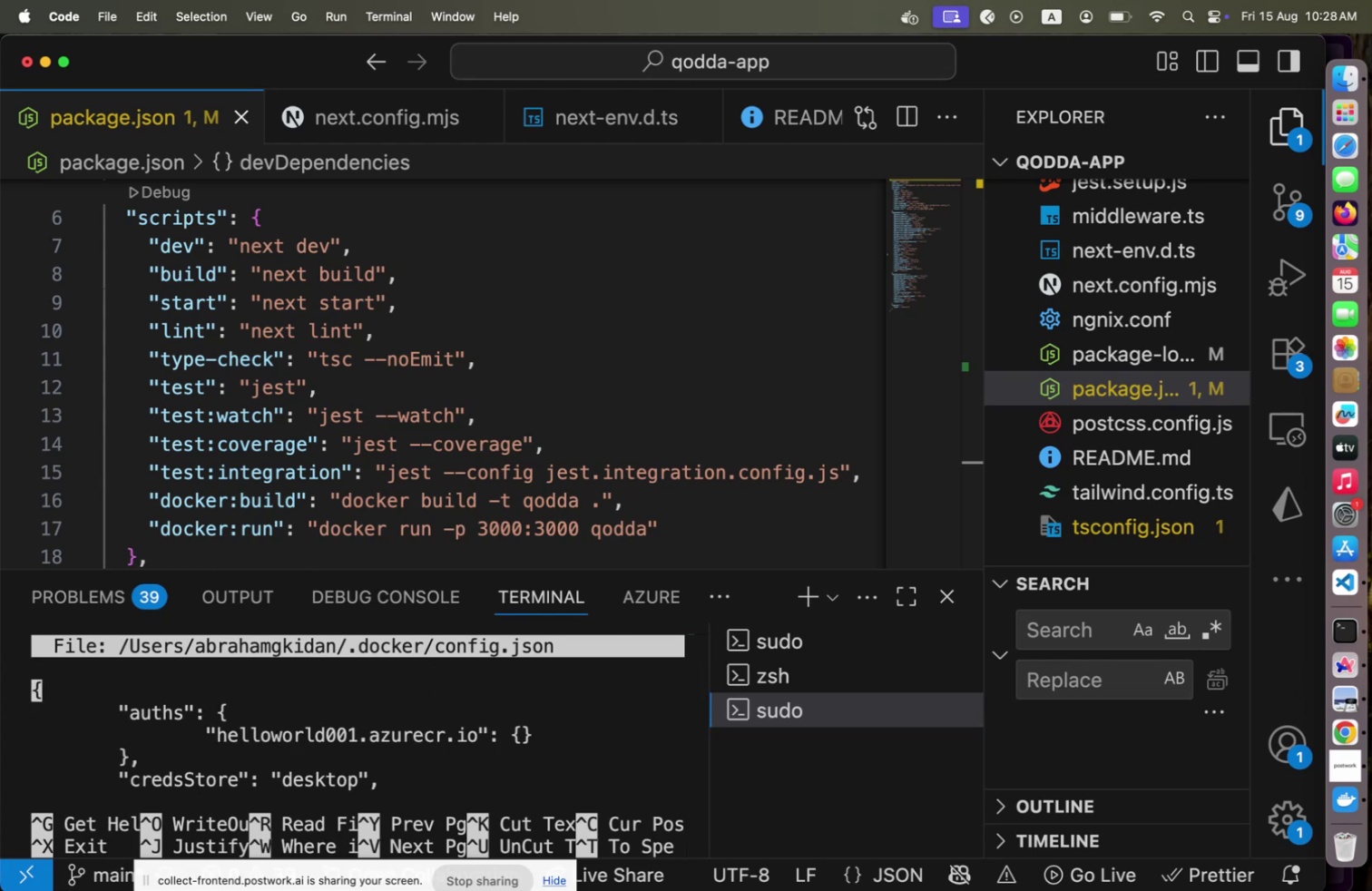 
key(ArrowDown)
 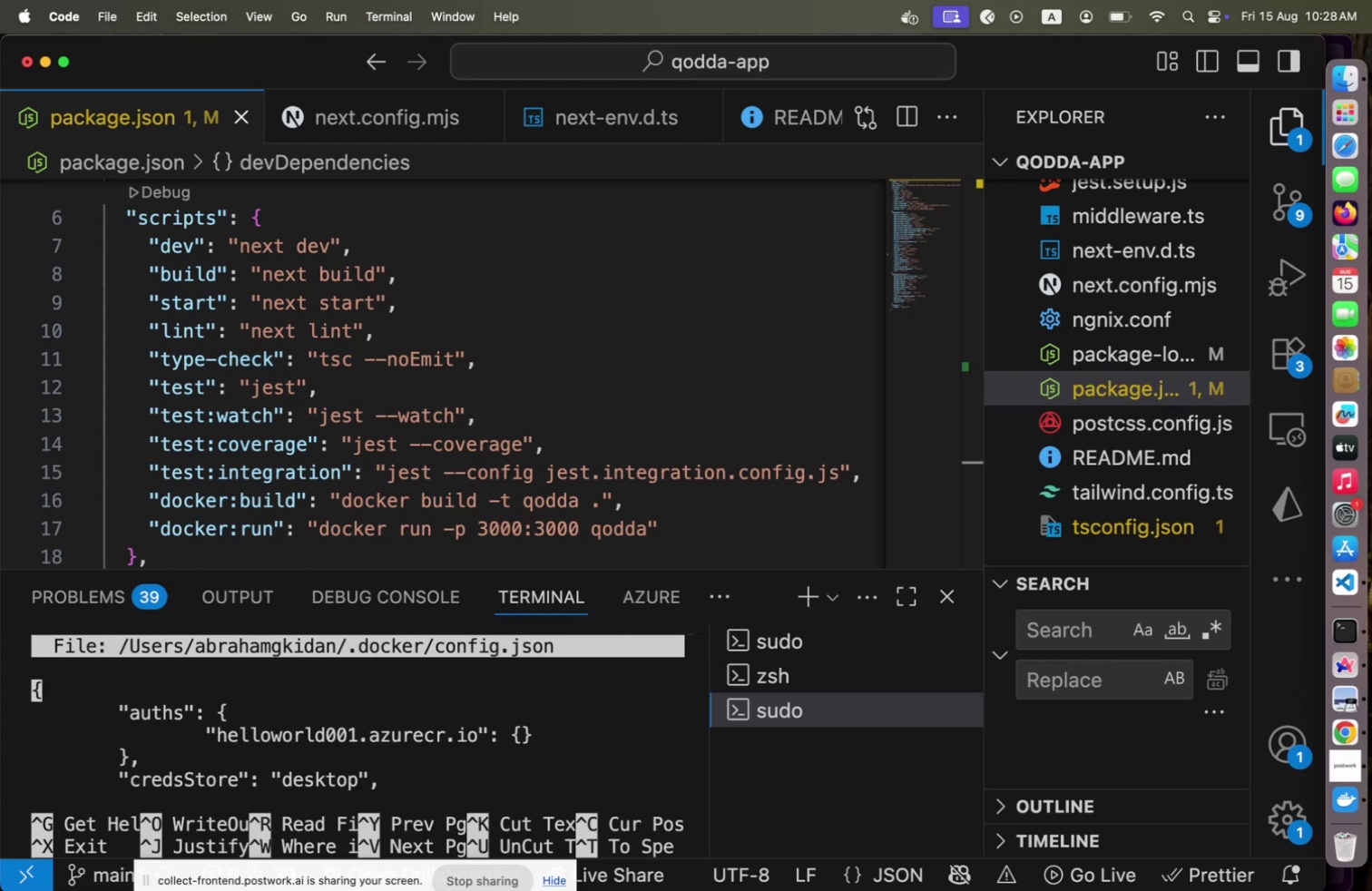 
key(ArrowDown)
 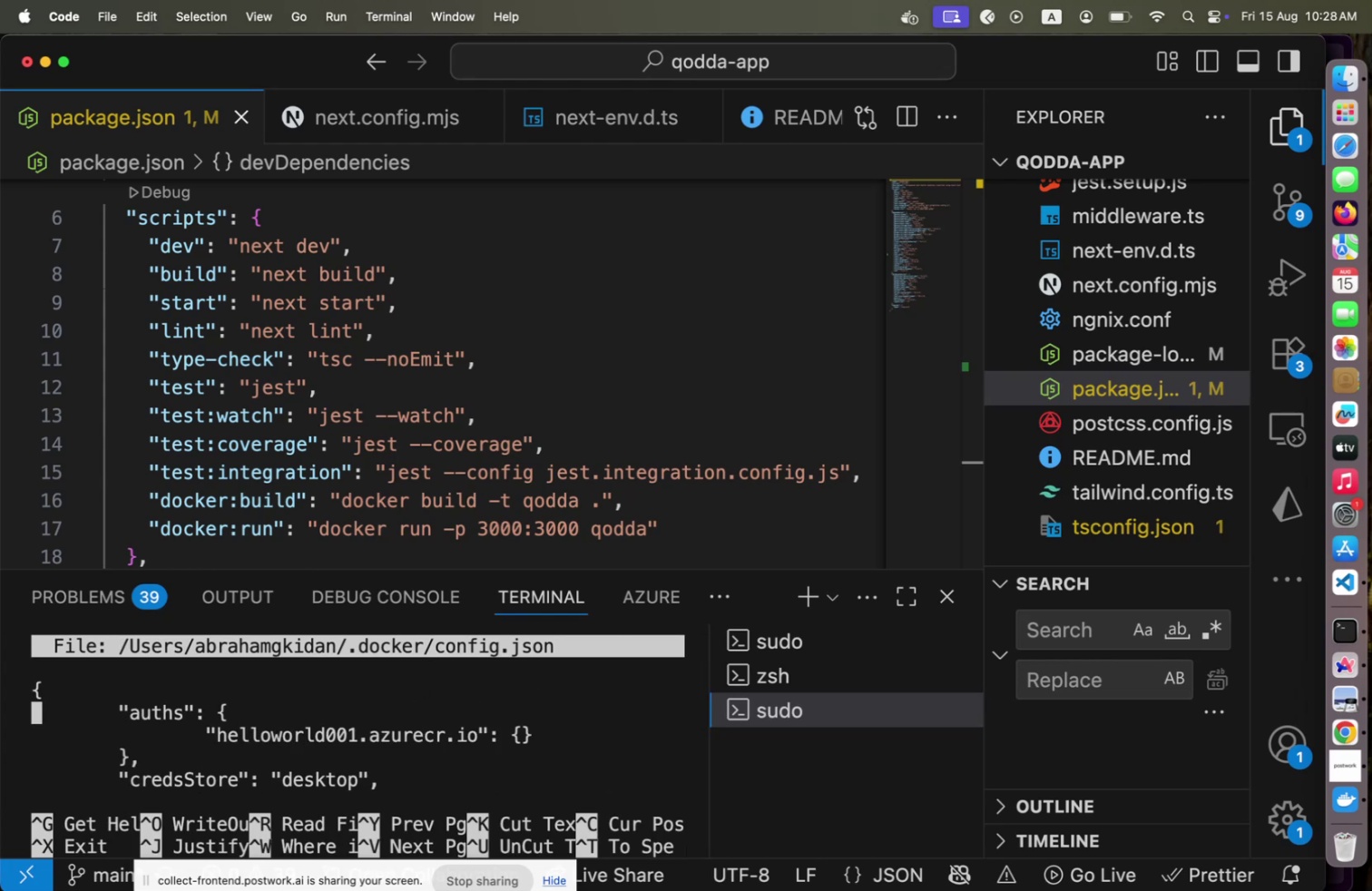 
hold_key(key=ArrowRight, duration=0.49)
 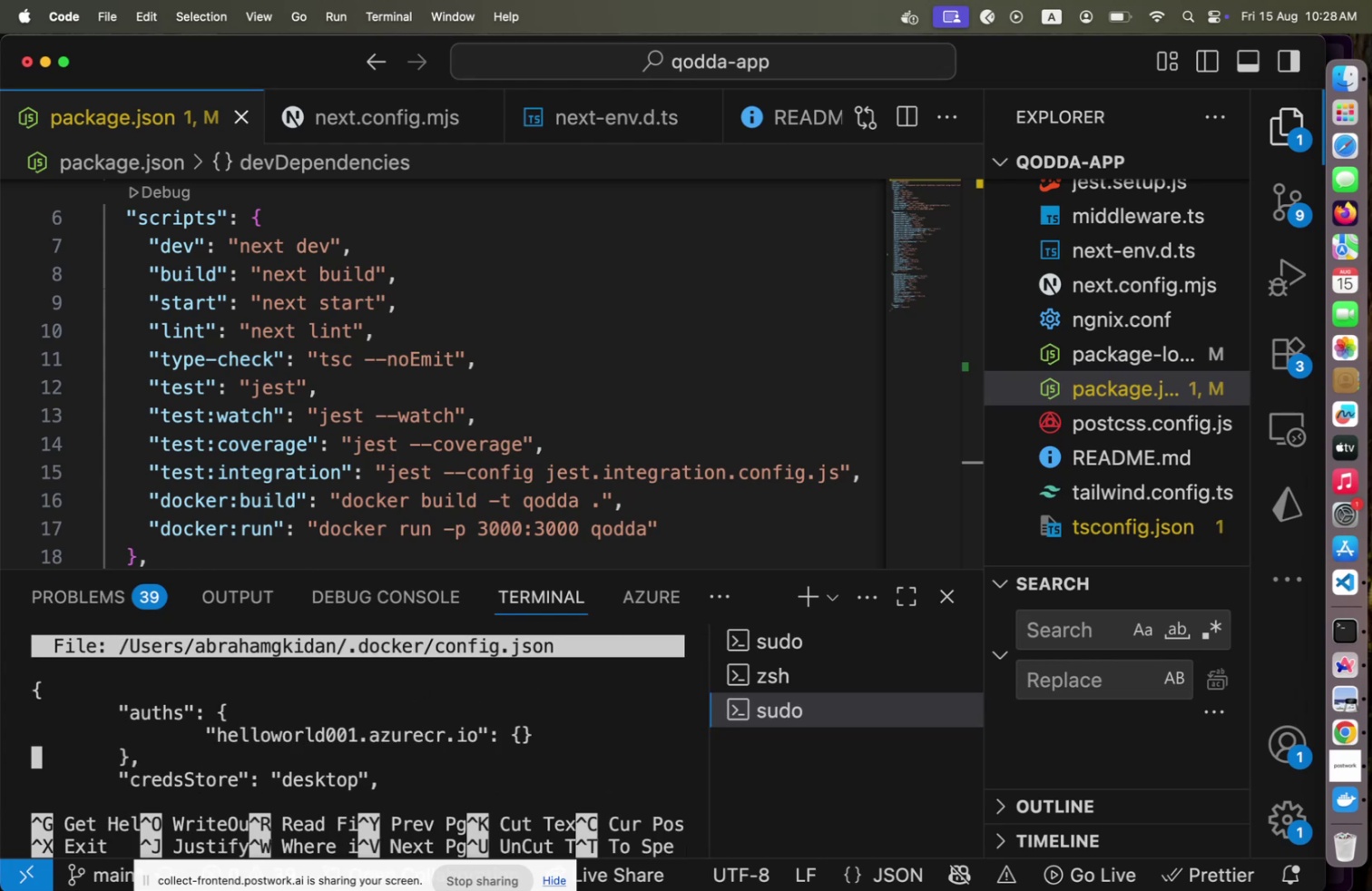 
key(ArrowDown)
 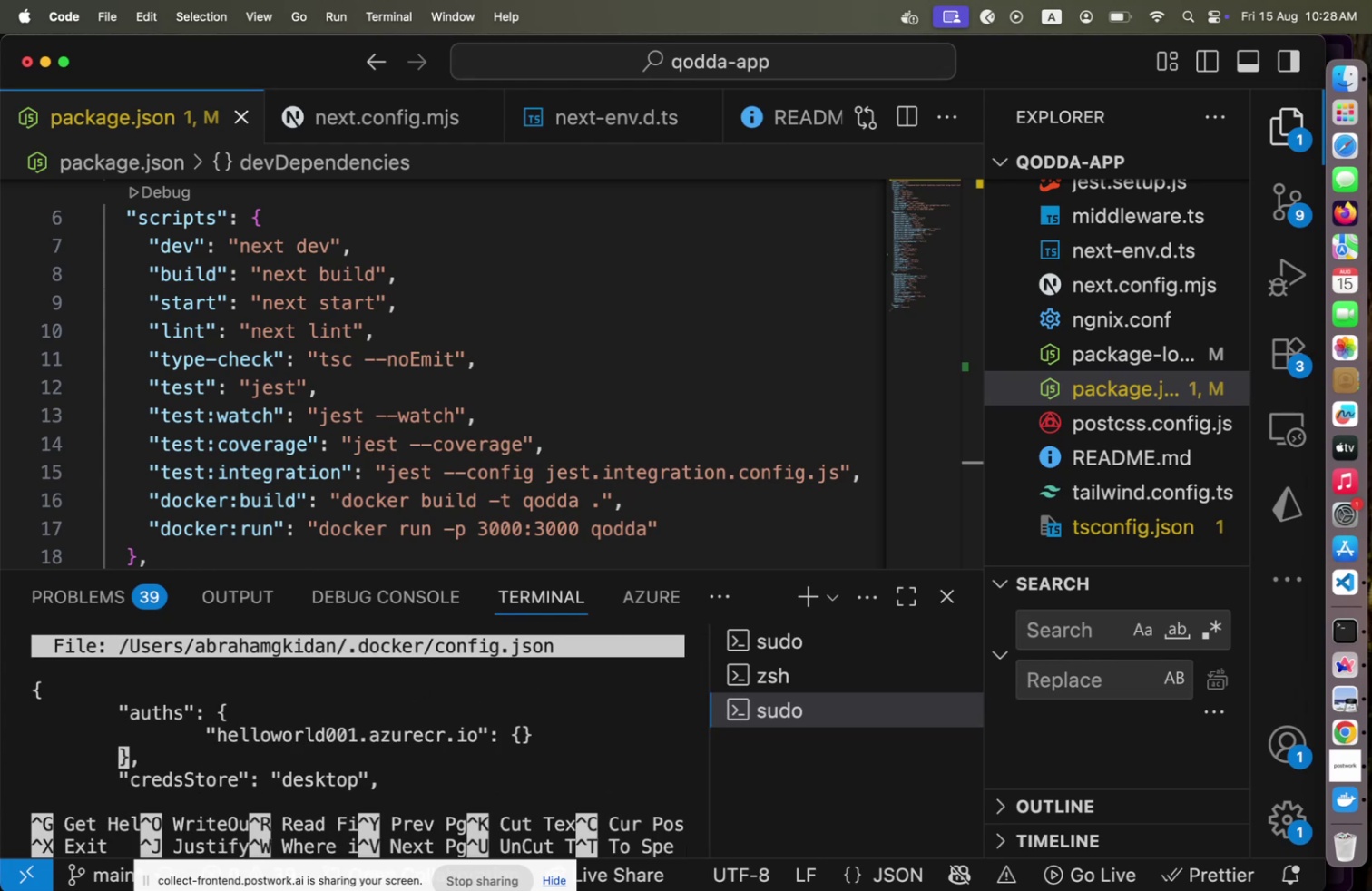 
hold_key(key=ArrowRight, duration=0.67)
 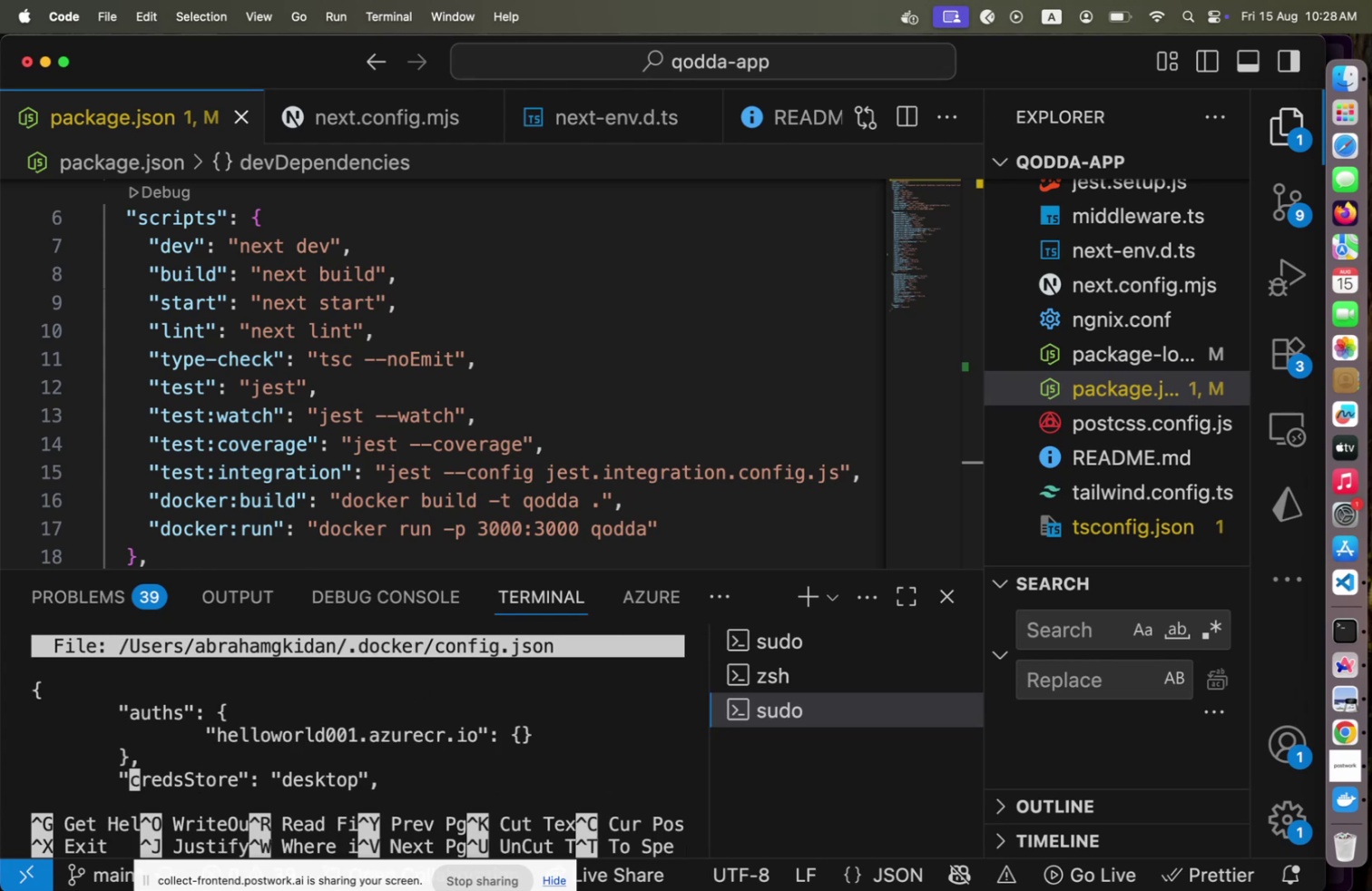 
key(ArrowRight)
 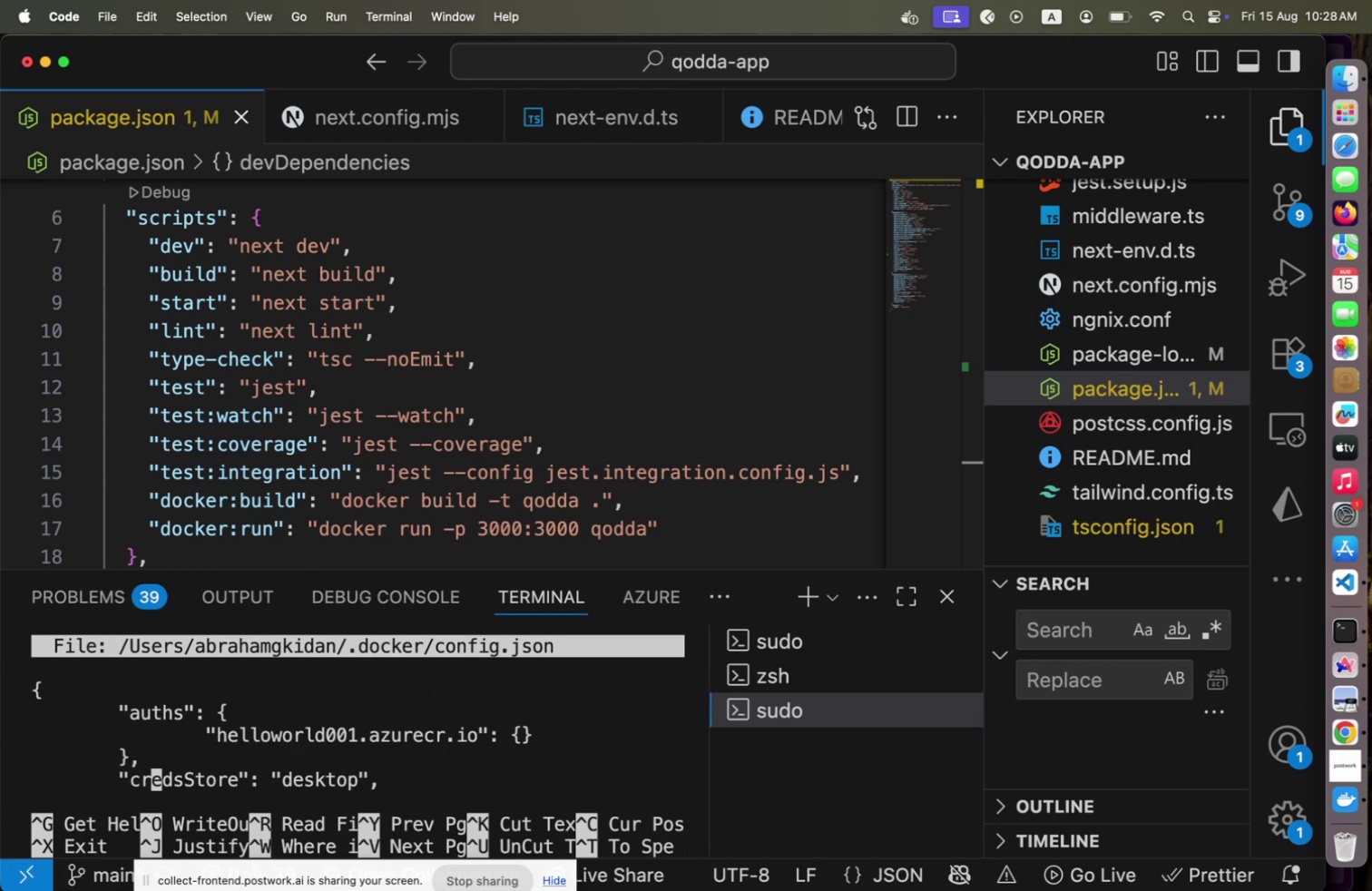 
key(ArrowRight)
 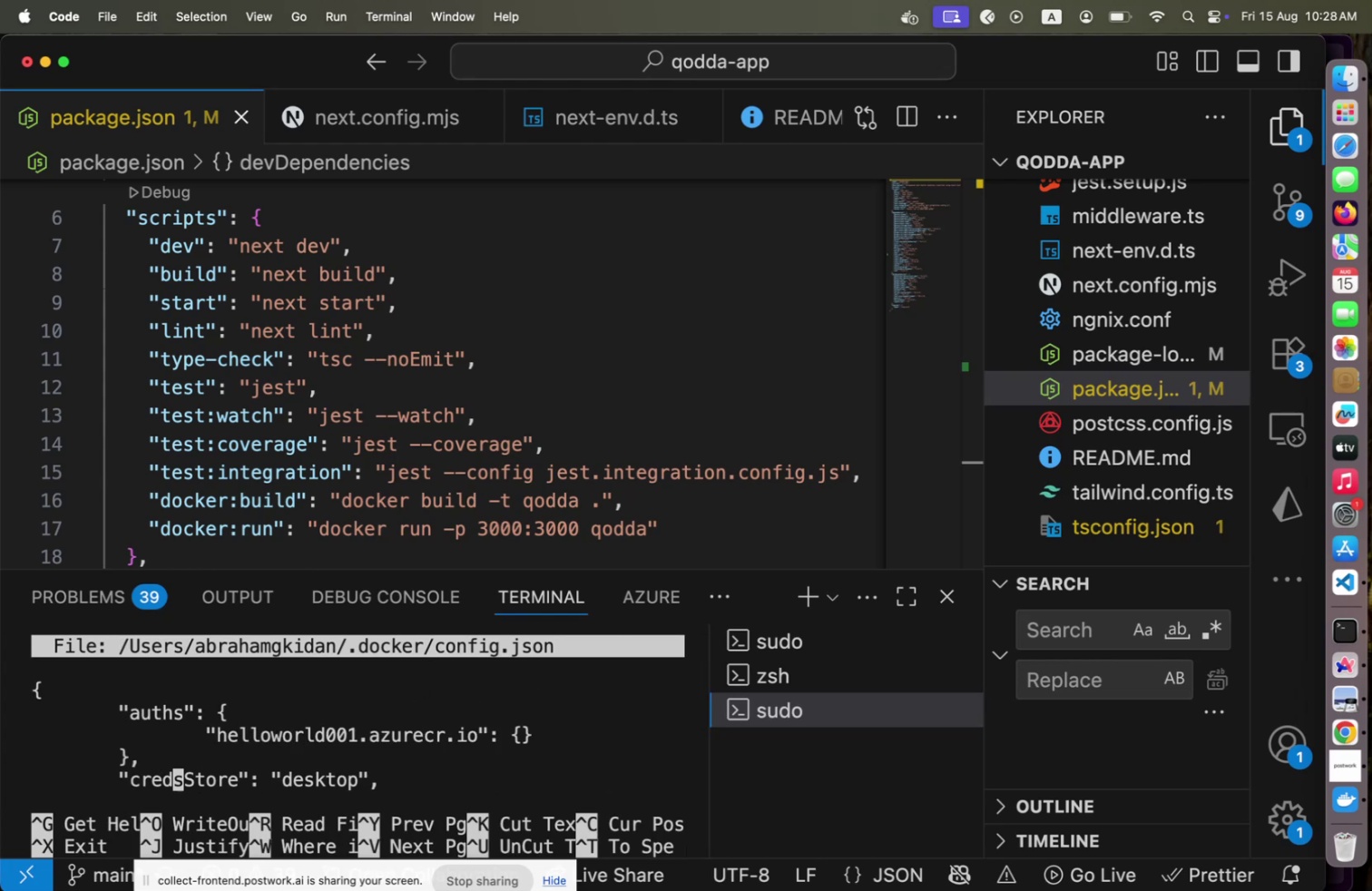 
key(Backspace)
 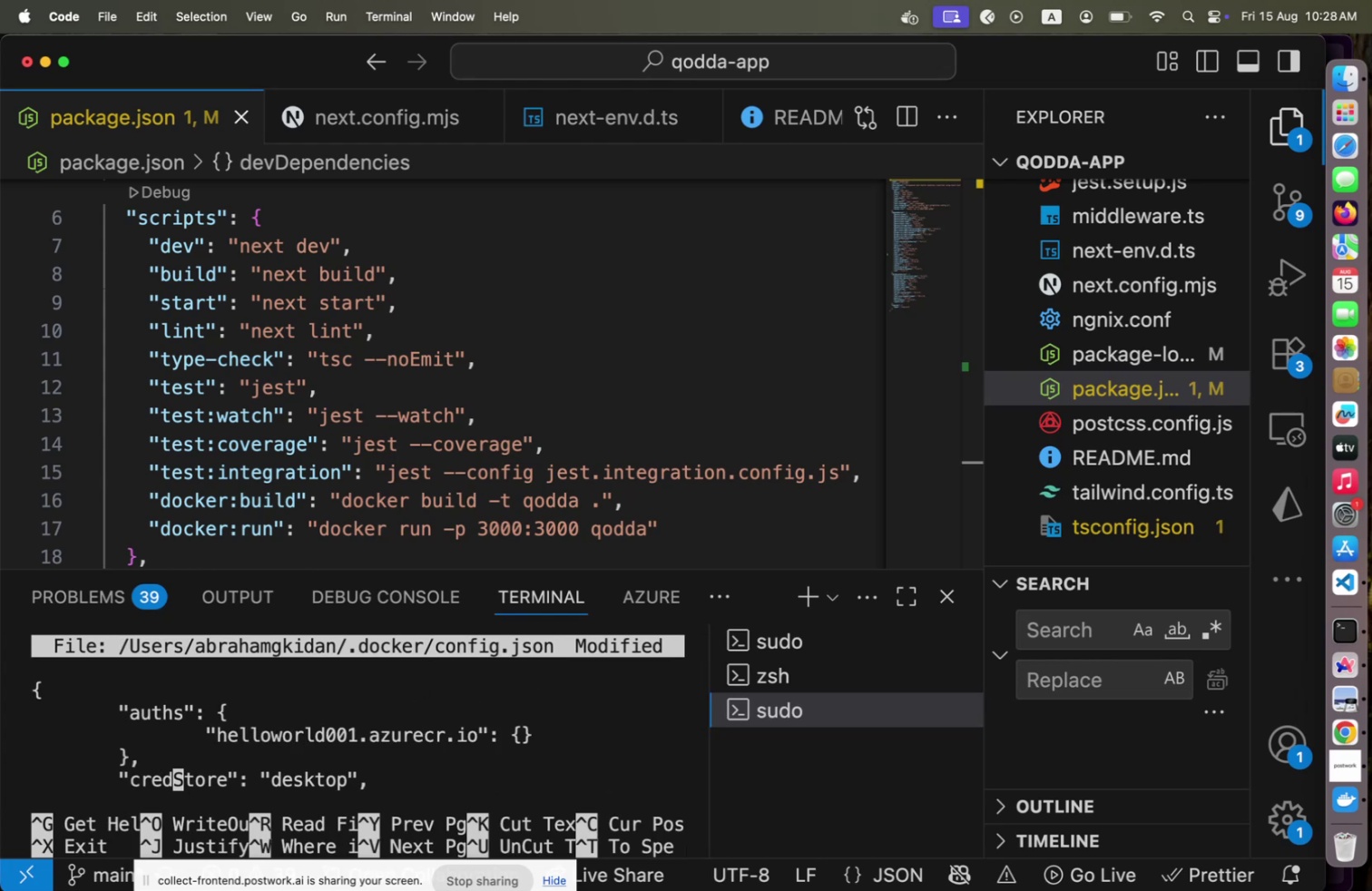 
key(Control+ControlLeft)
 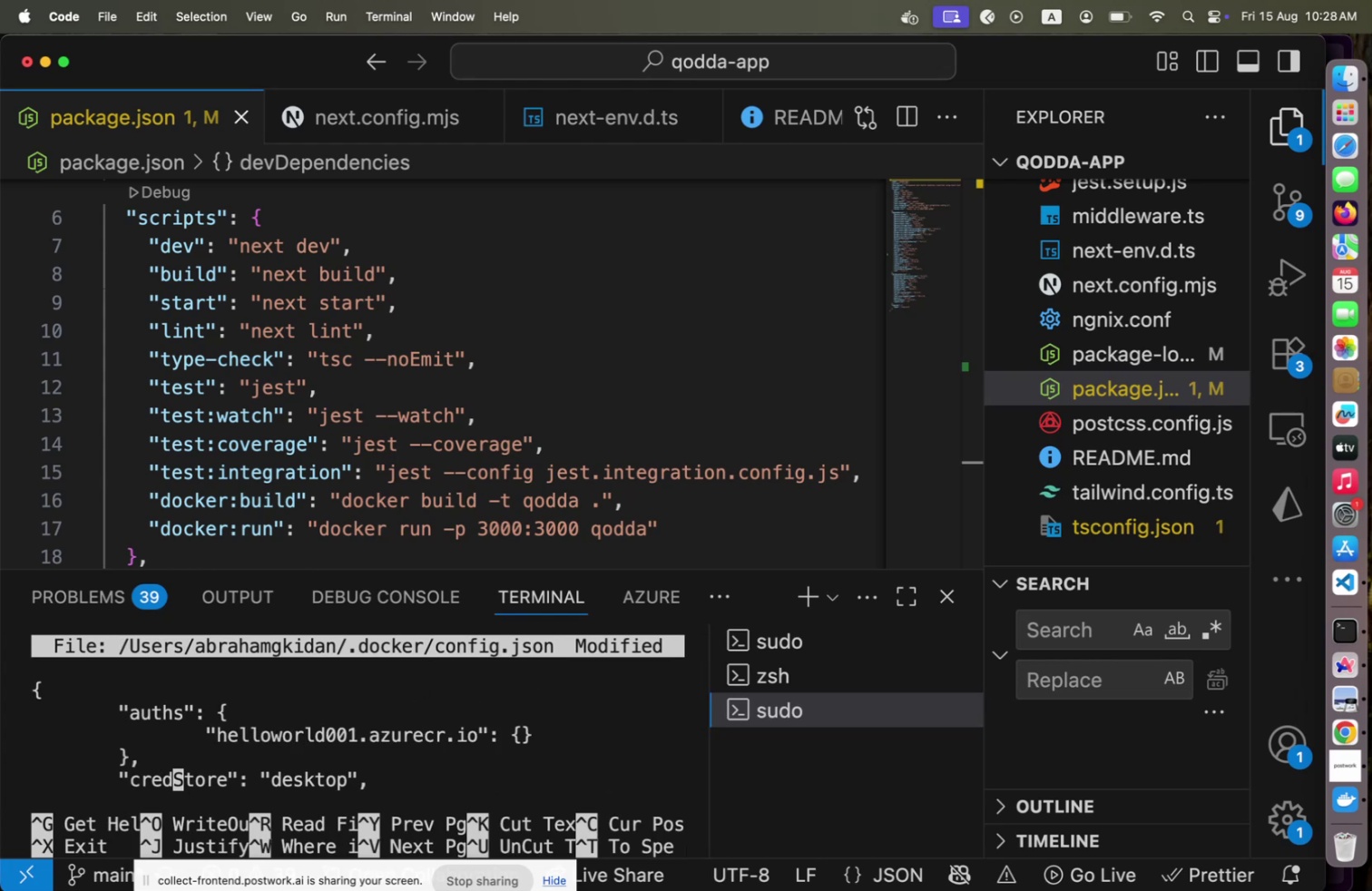 
key(Control+O)
 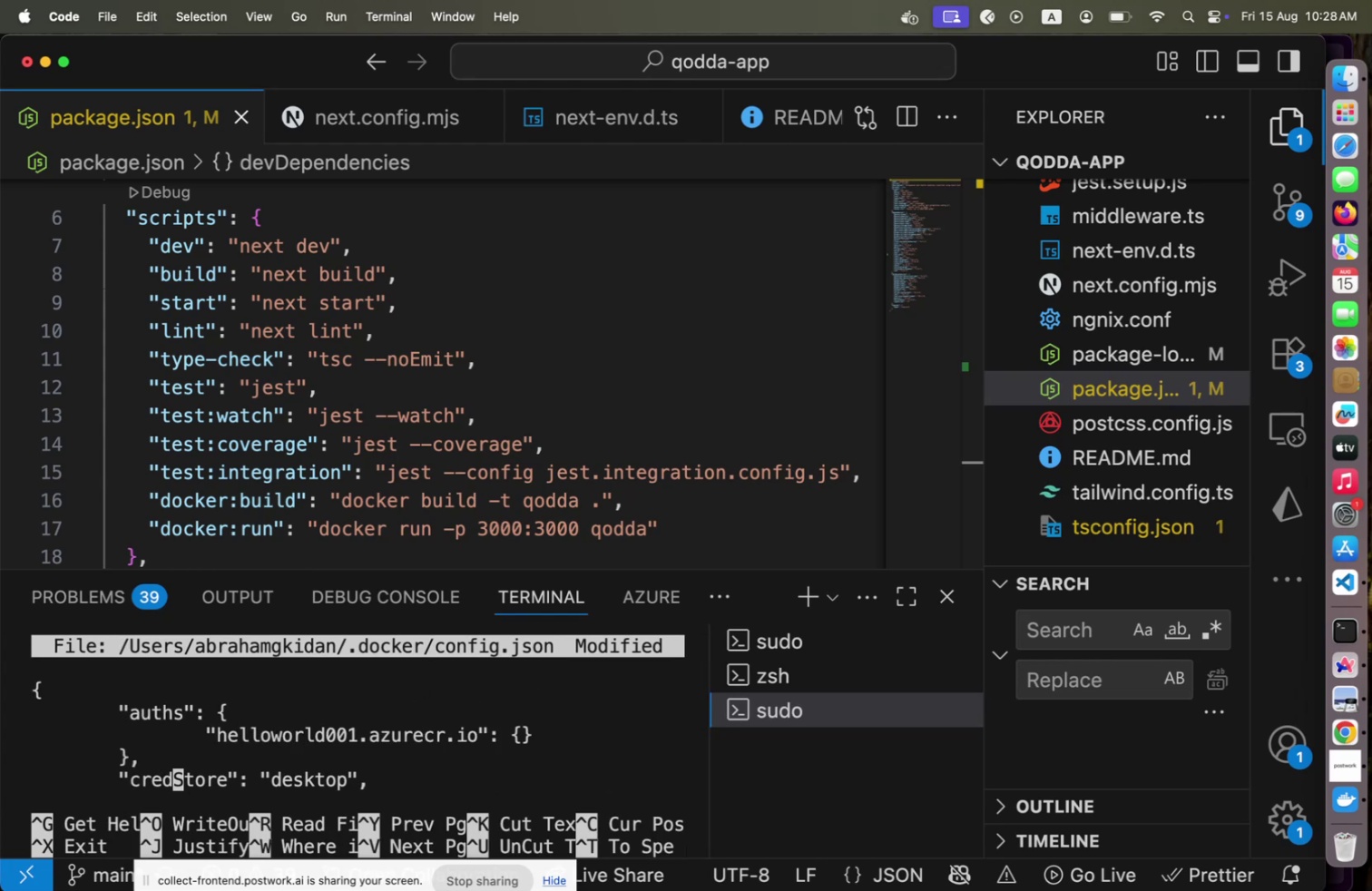 
key(Enter)
 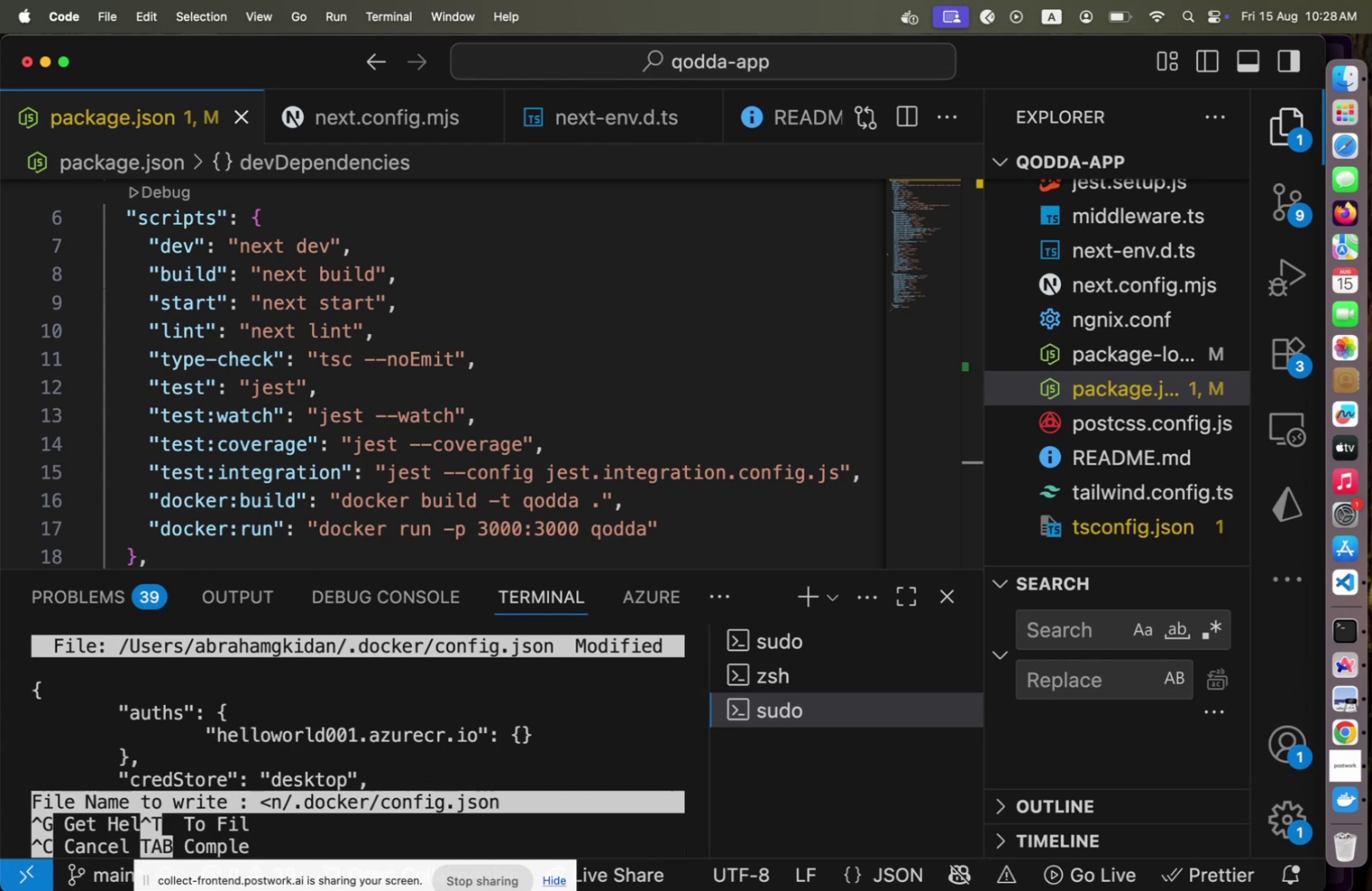 
key(Control+X)
 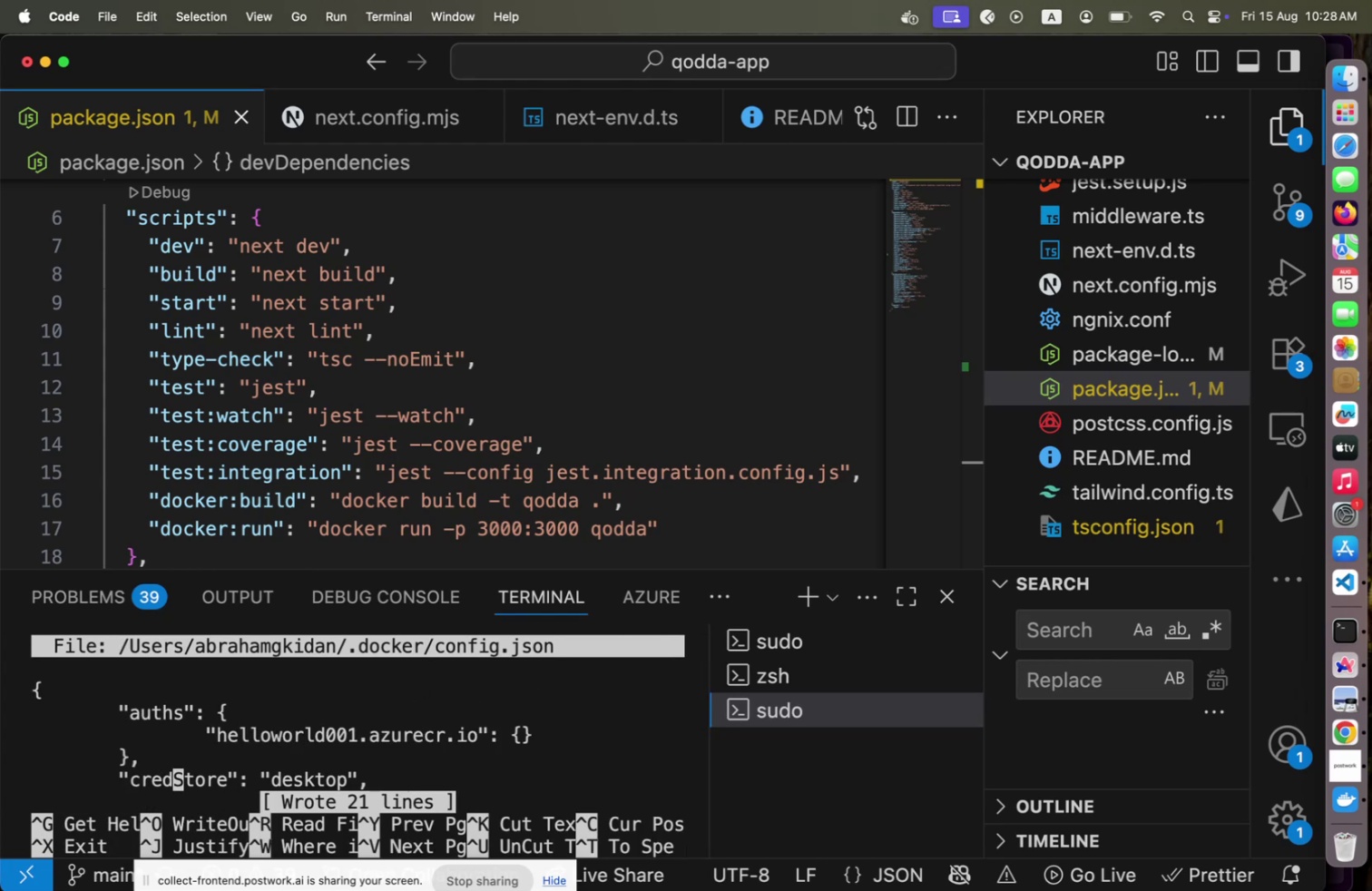 
key(ArrowUp)
 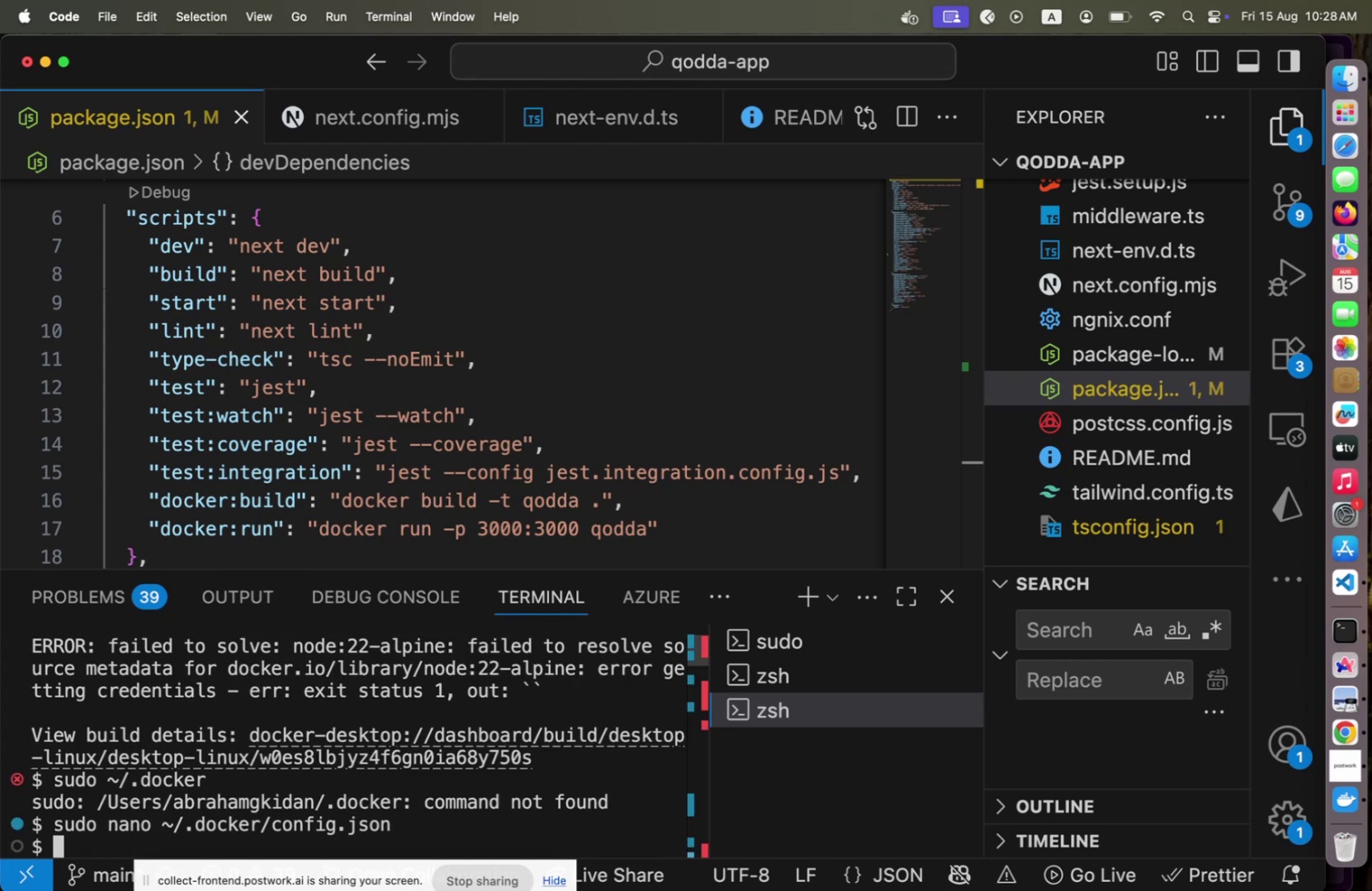 
key(ArrowUp)
 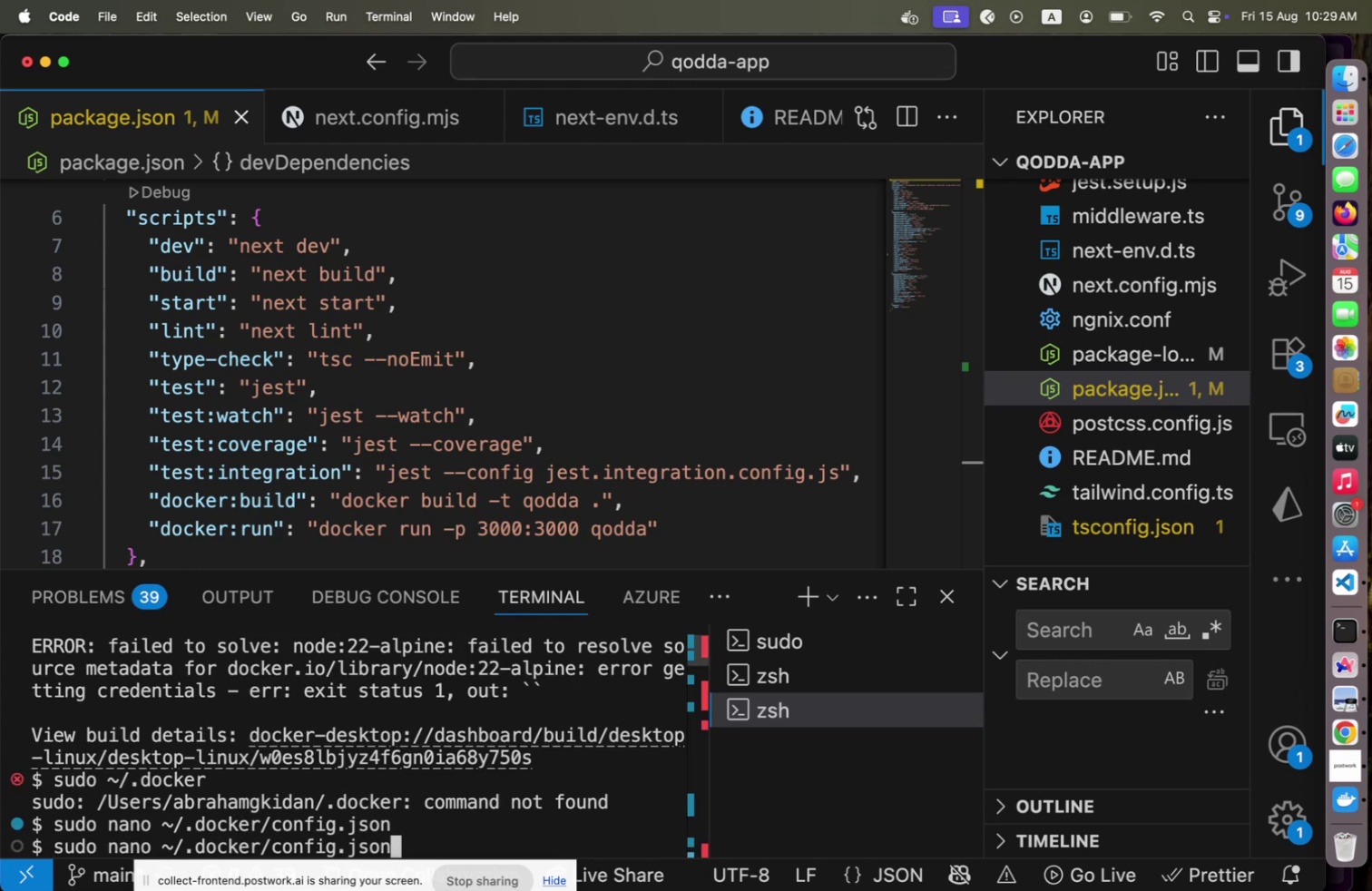 
key(ArrowUp)
 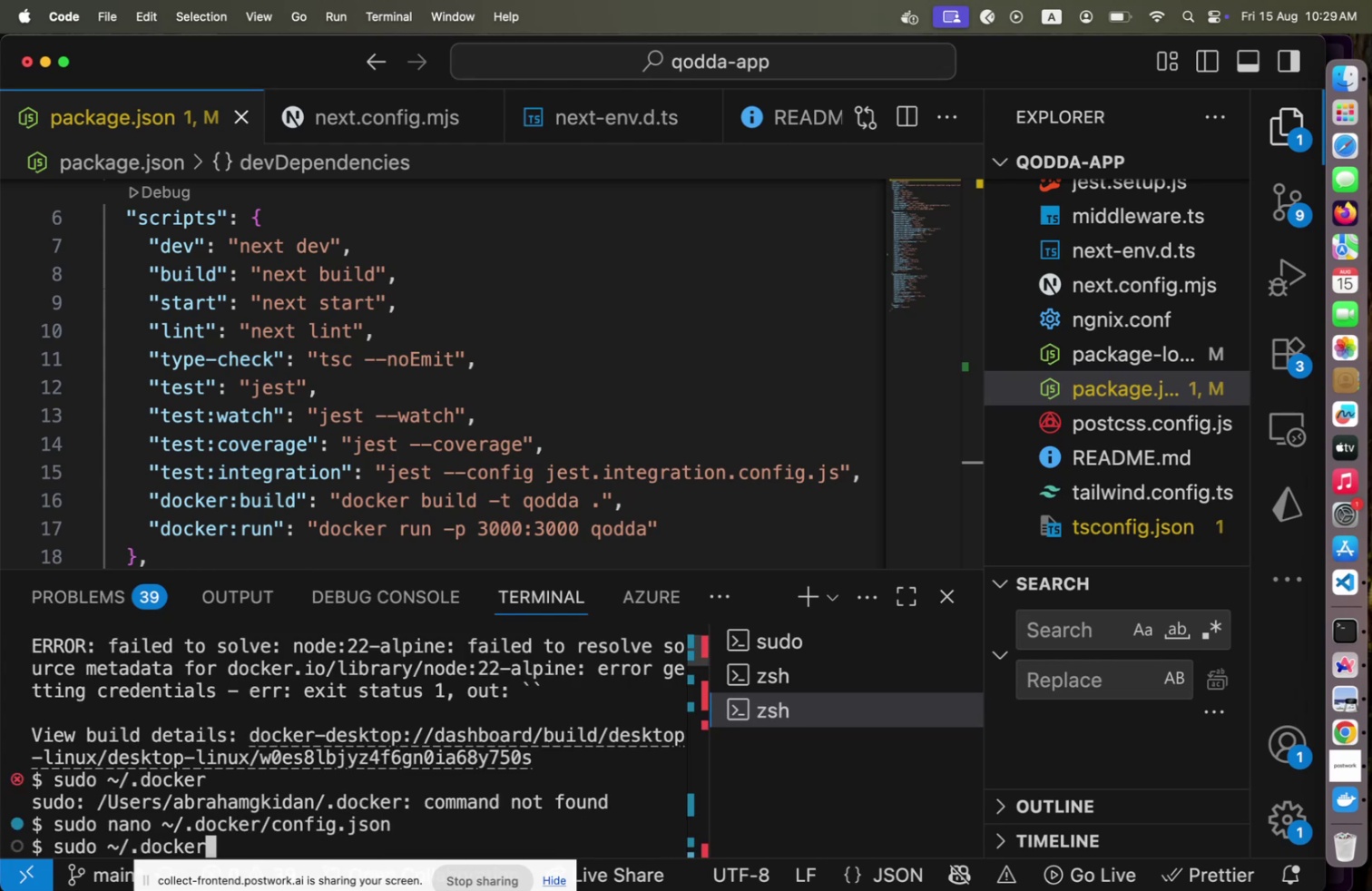 
key(Enter)
 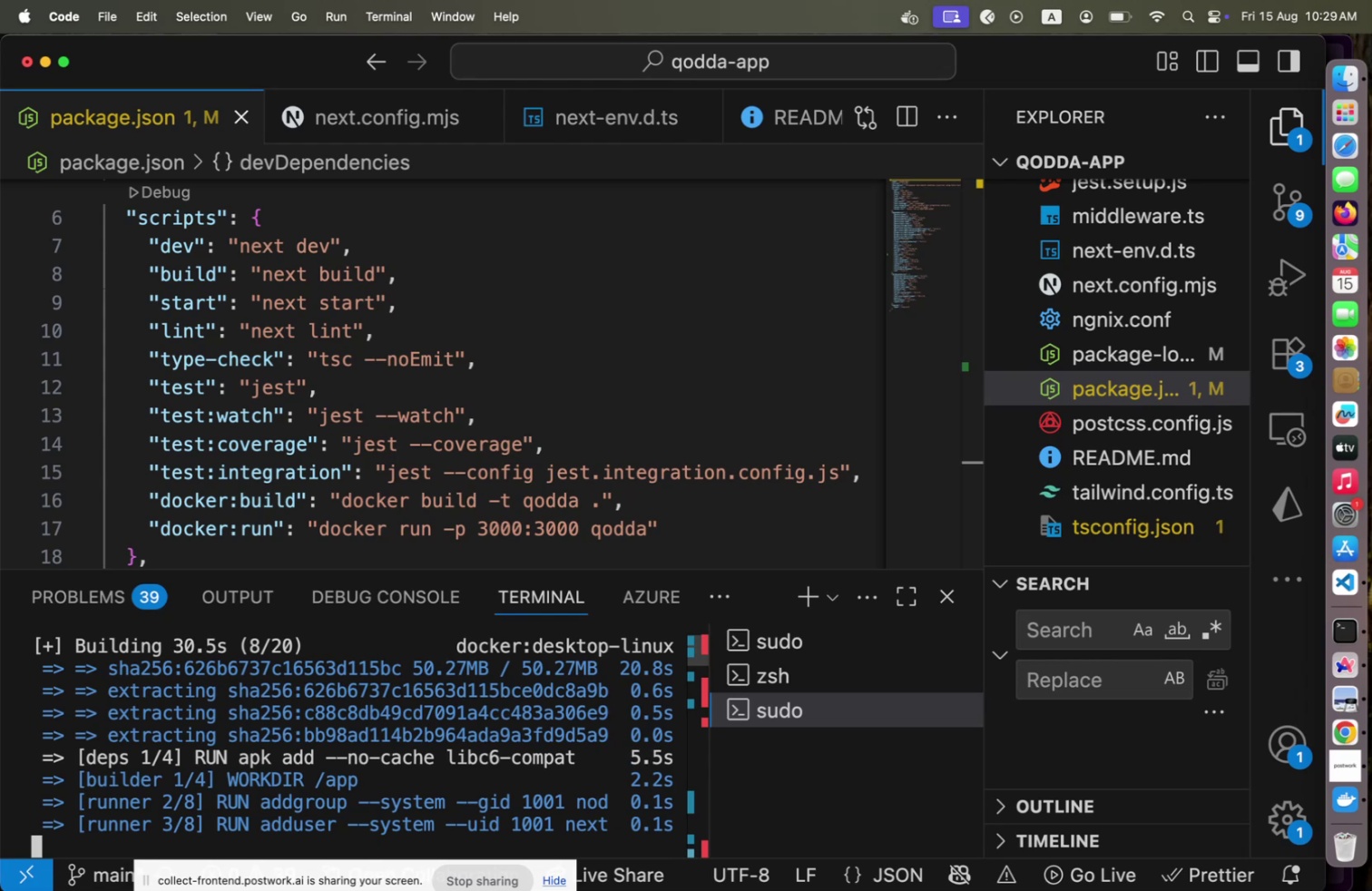 
wait(36.67)
 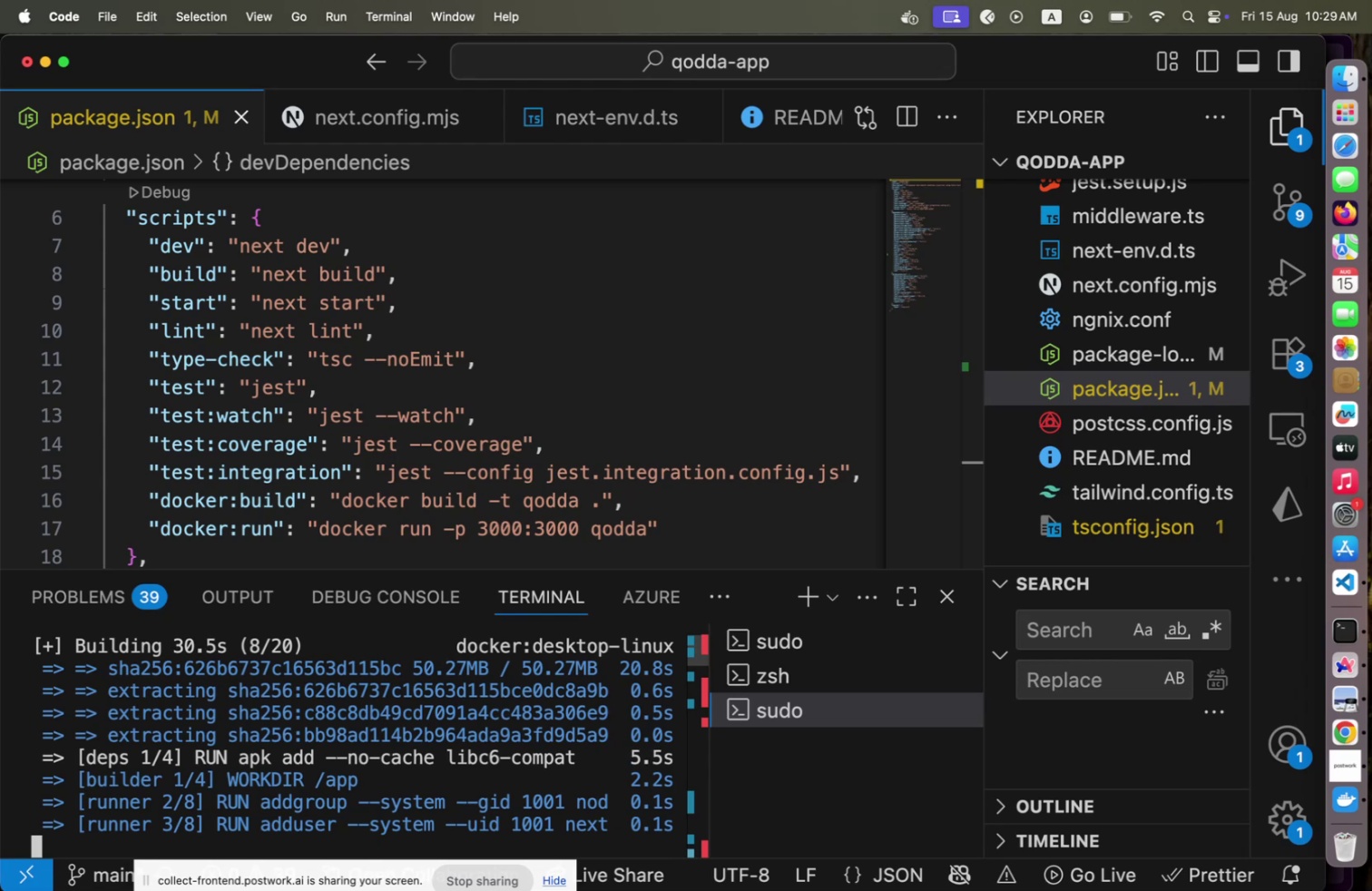 
key(Meta+CommandLeft)
 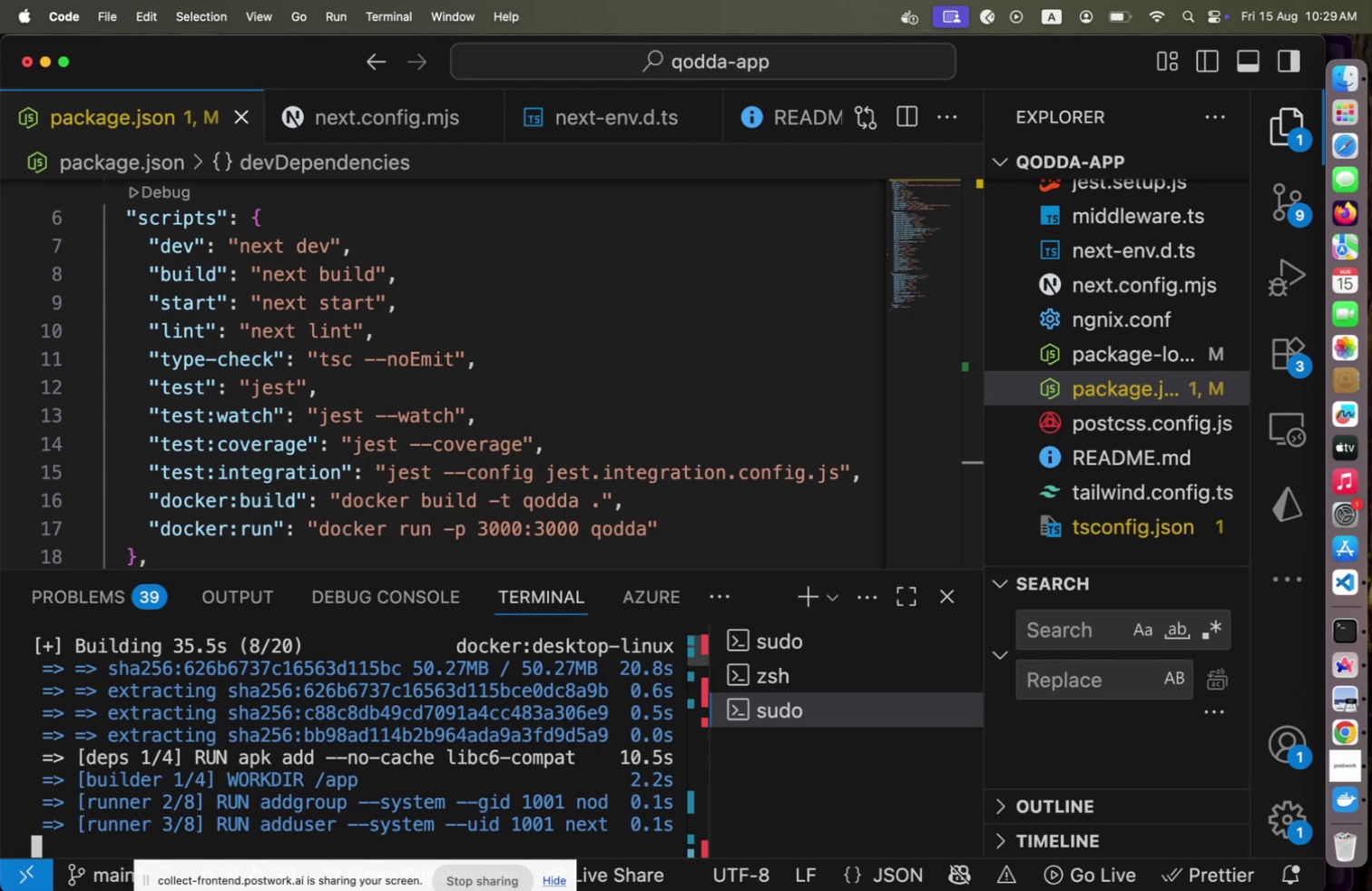 
key(Meta+Tab)
 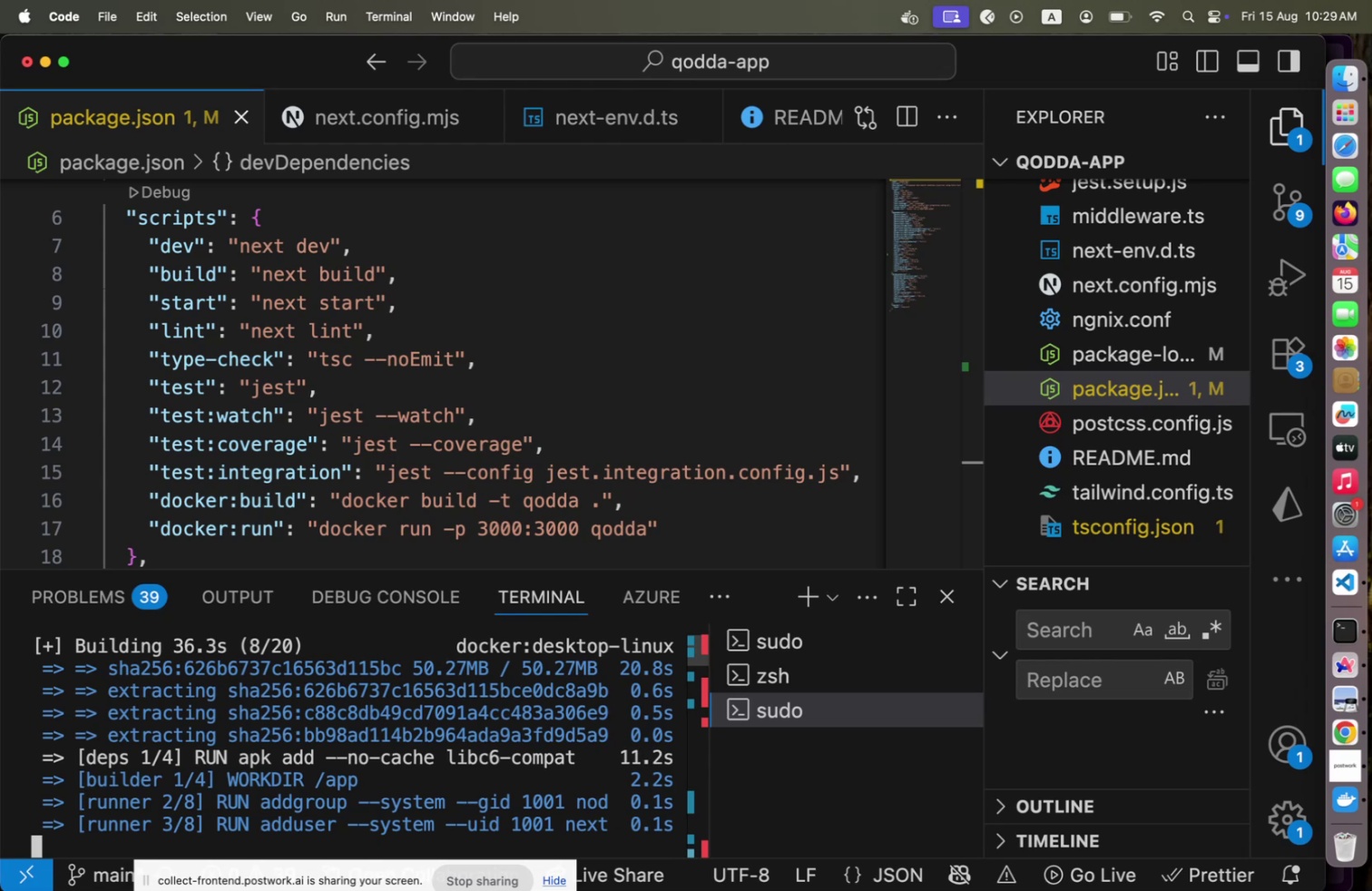 
hold_key(key=Tab, duration=0.32)
 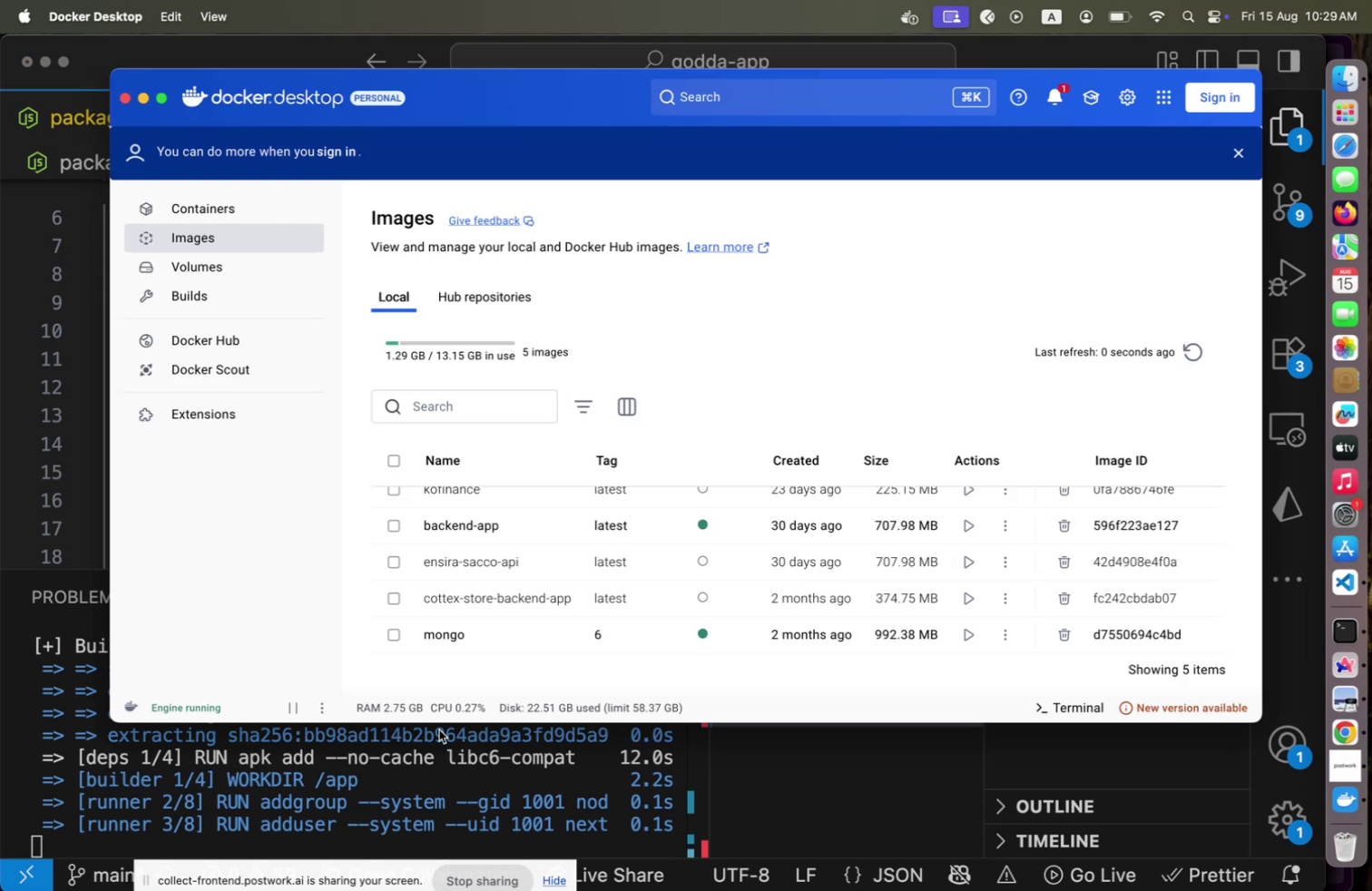 
key(Meta+Tab)
 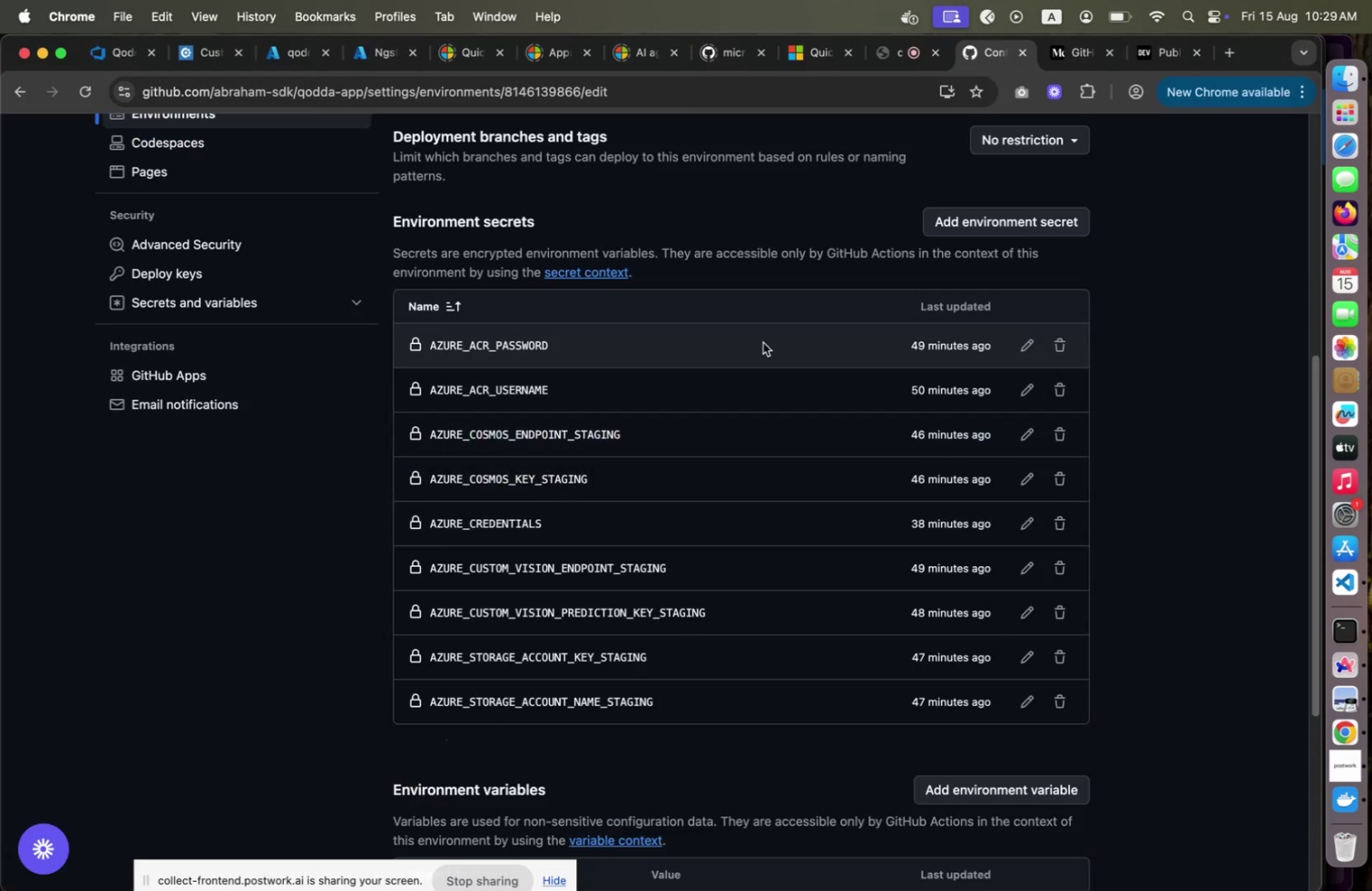 
left_click([288, 66])
 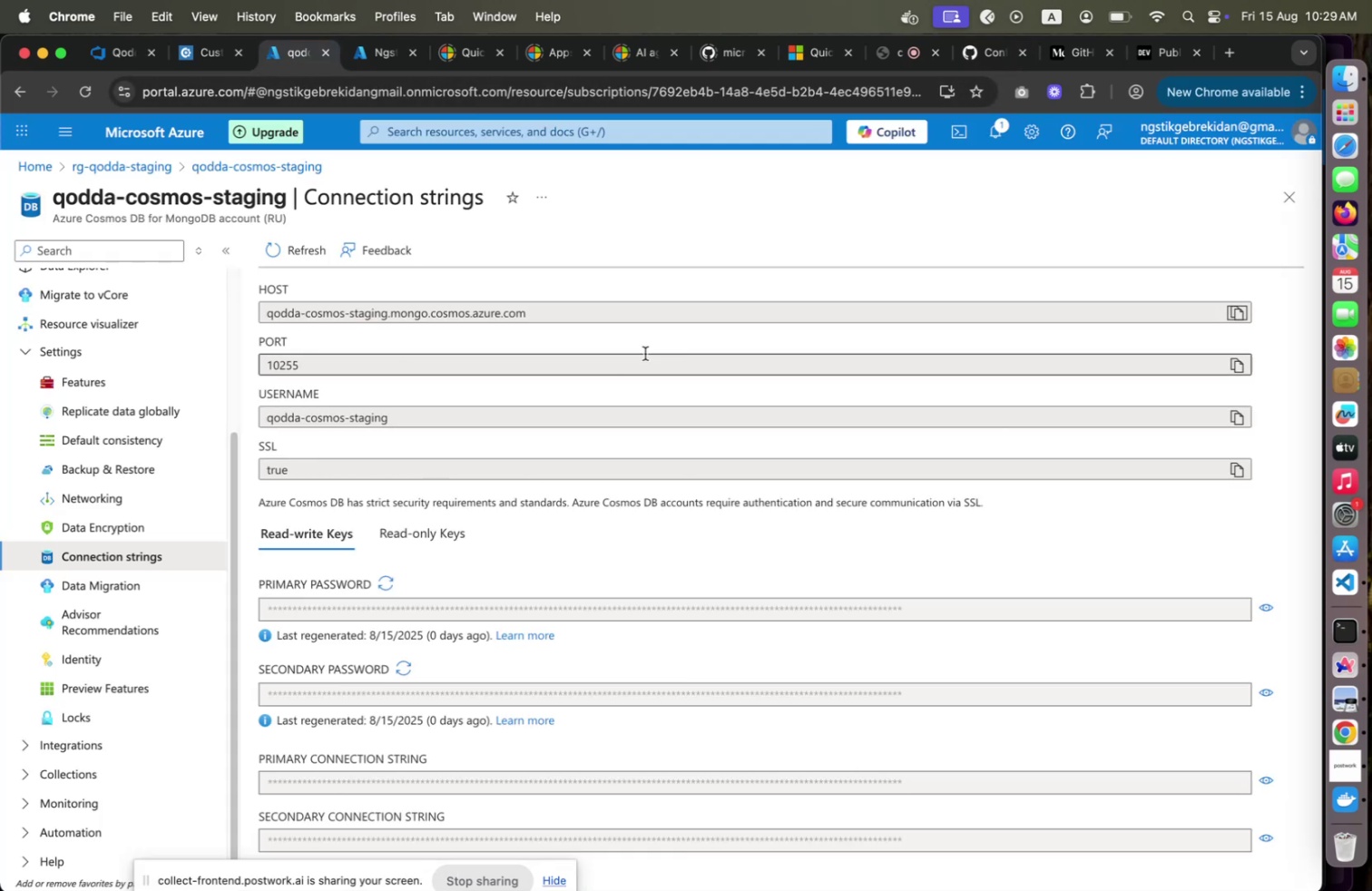 
mouse_move([1251, 344])
 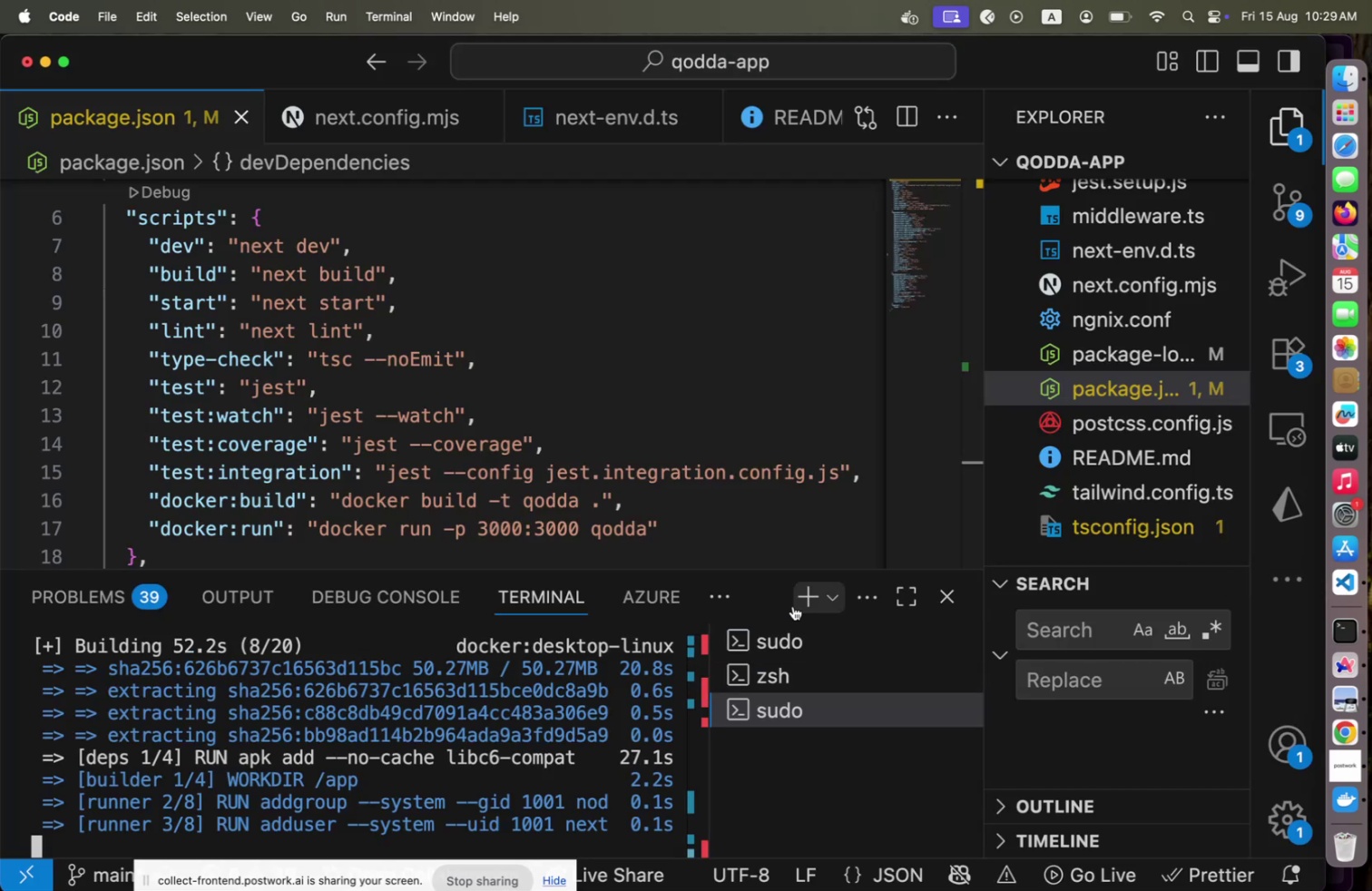 
wait(7.59)
 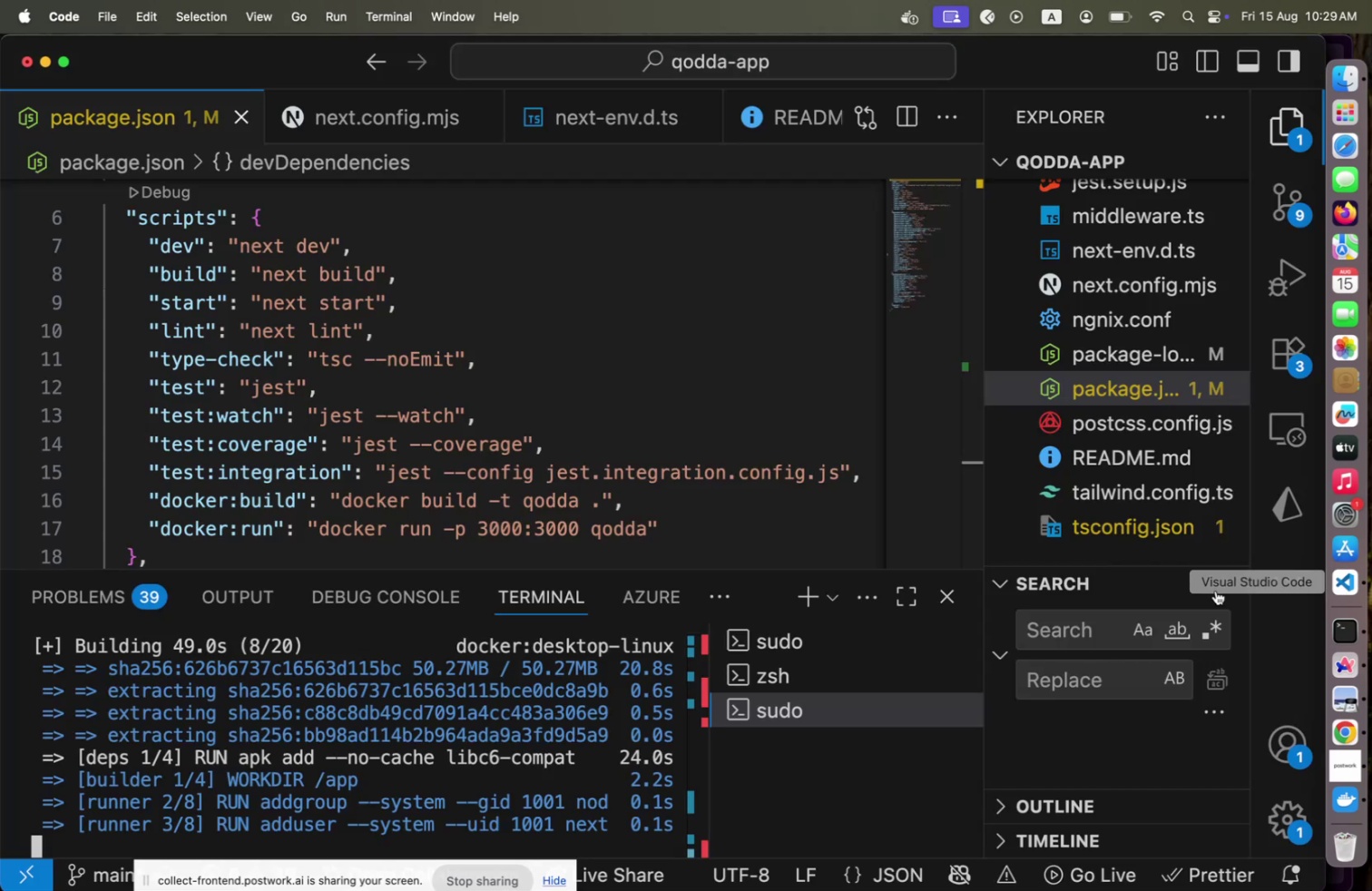 
scroll: coordinate [1130, 313], scroll_direction: up, amount: 7.0
 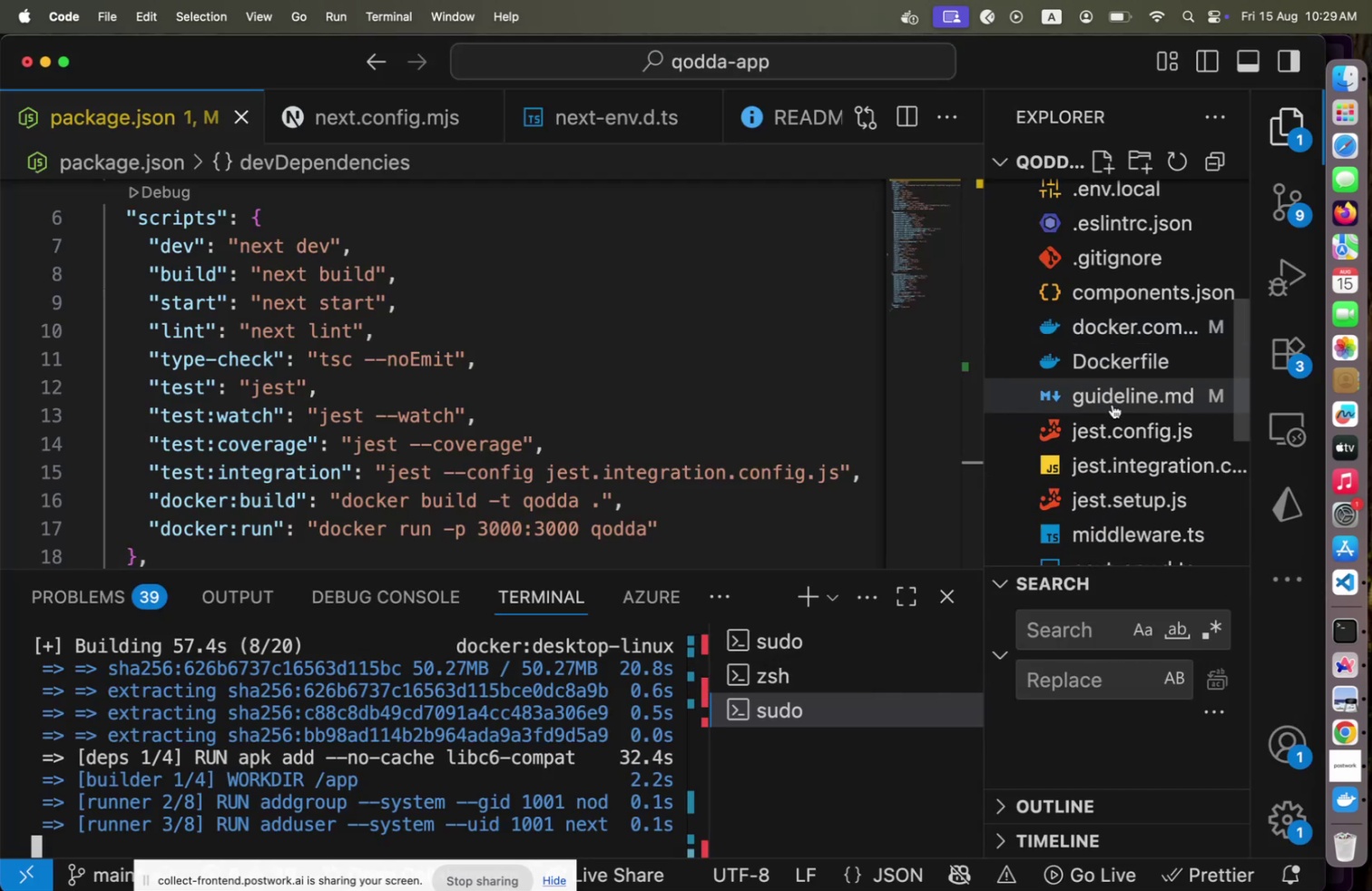 
left_click([1337, 722])
 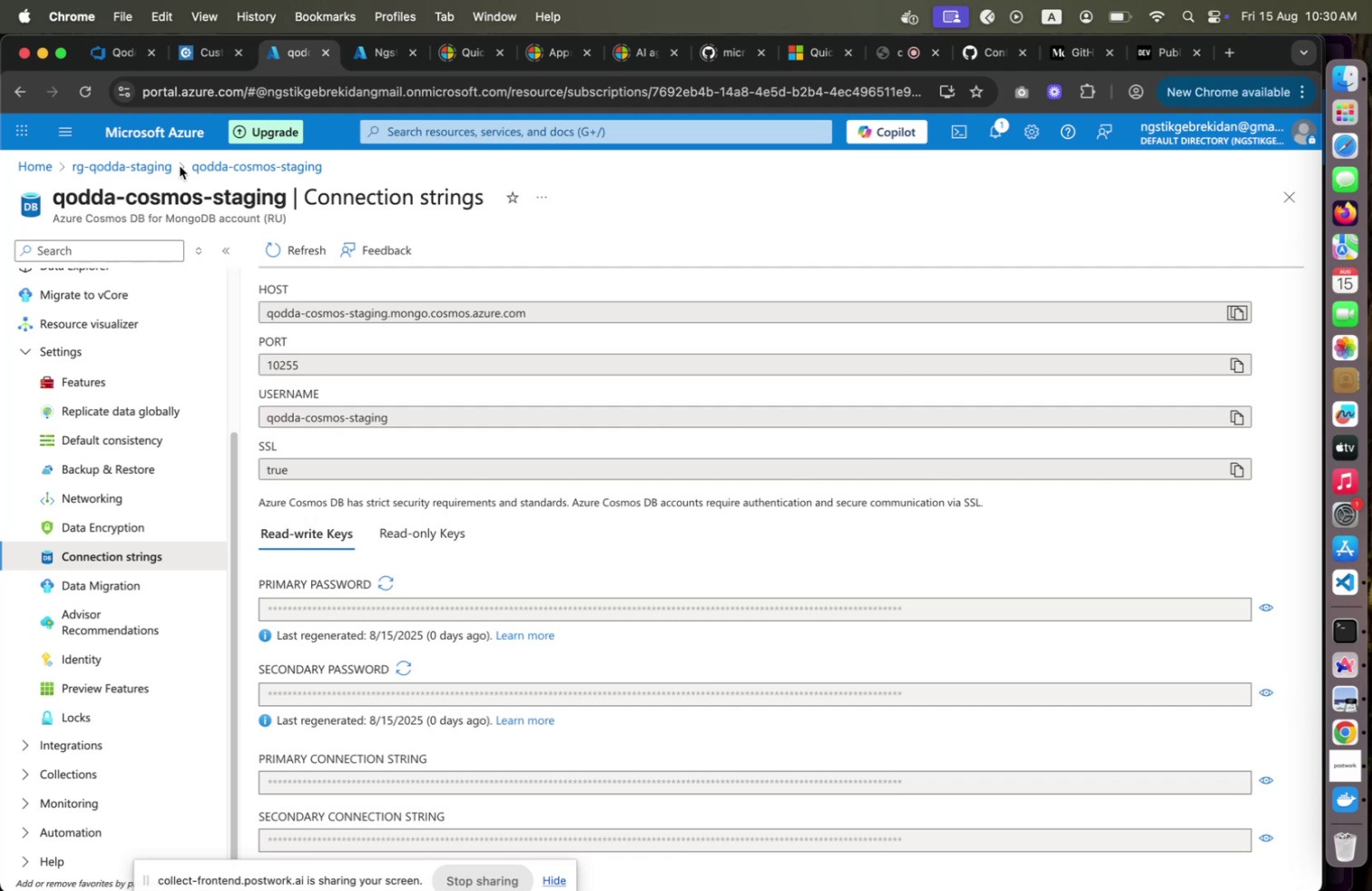 
wait(5.13)
 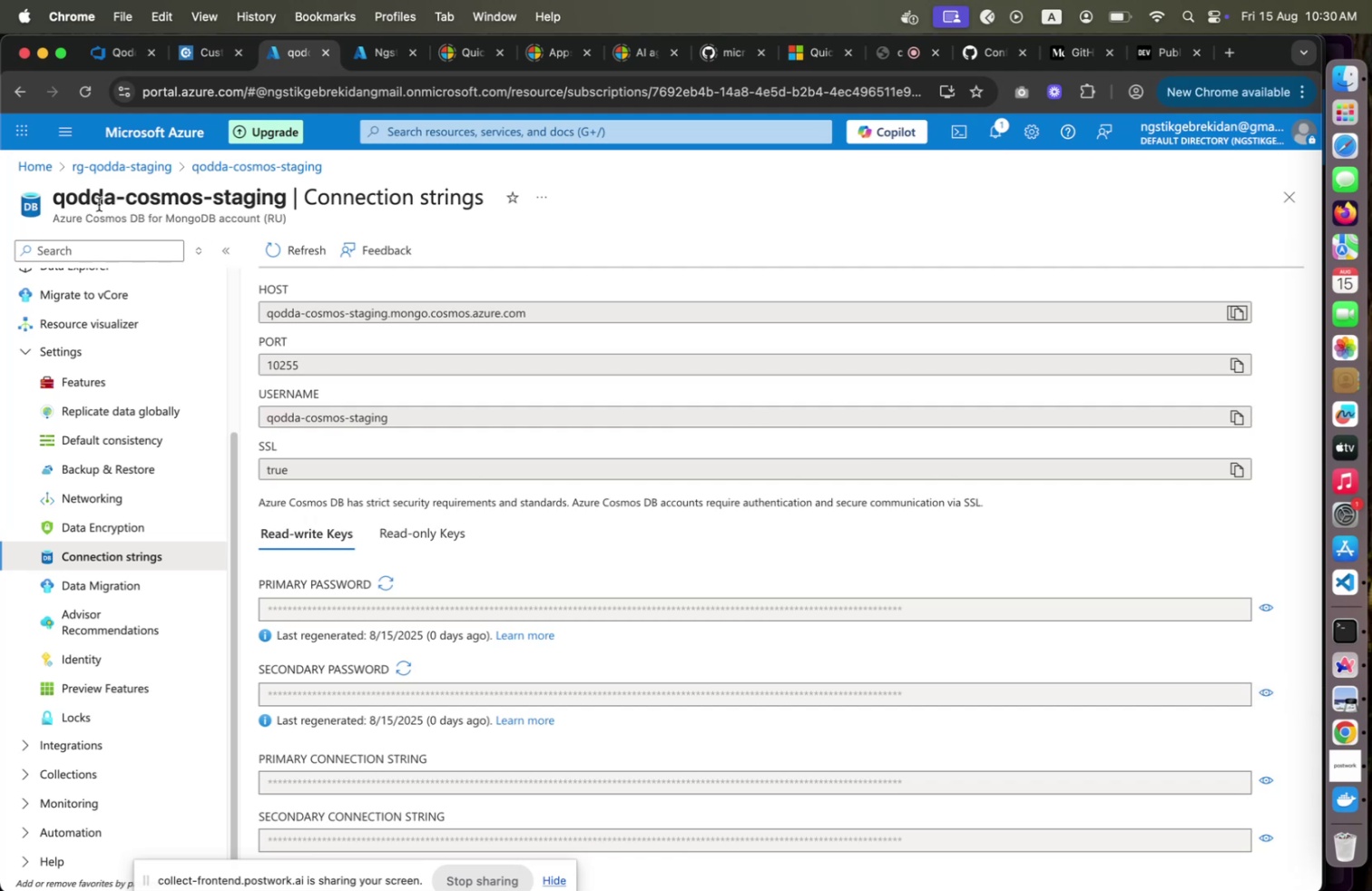 
left_click([163, 172])
 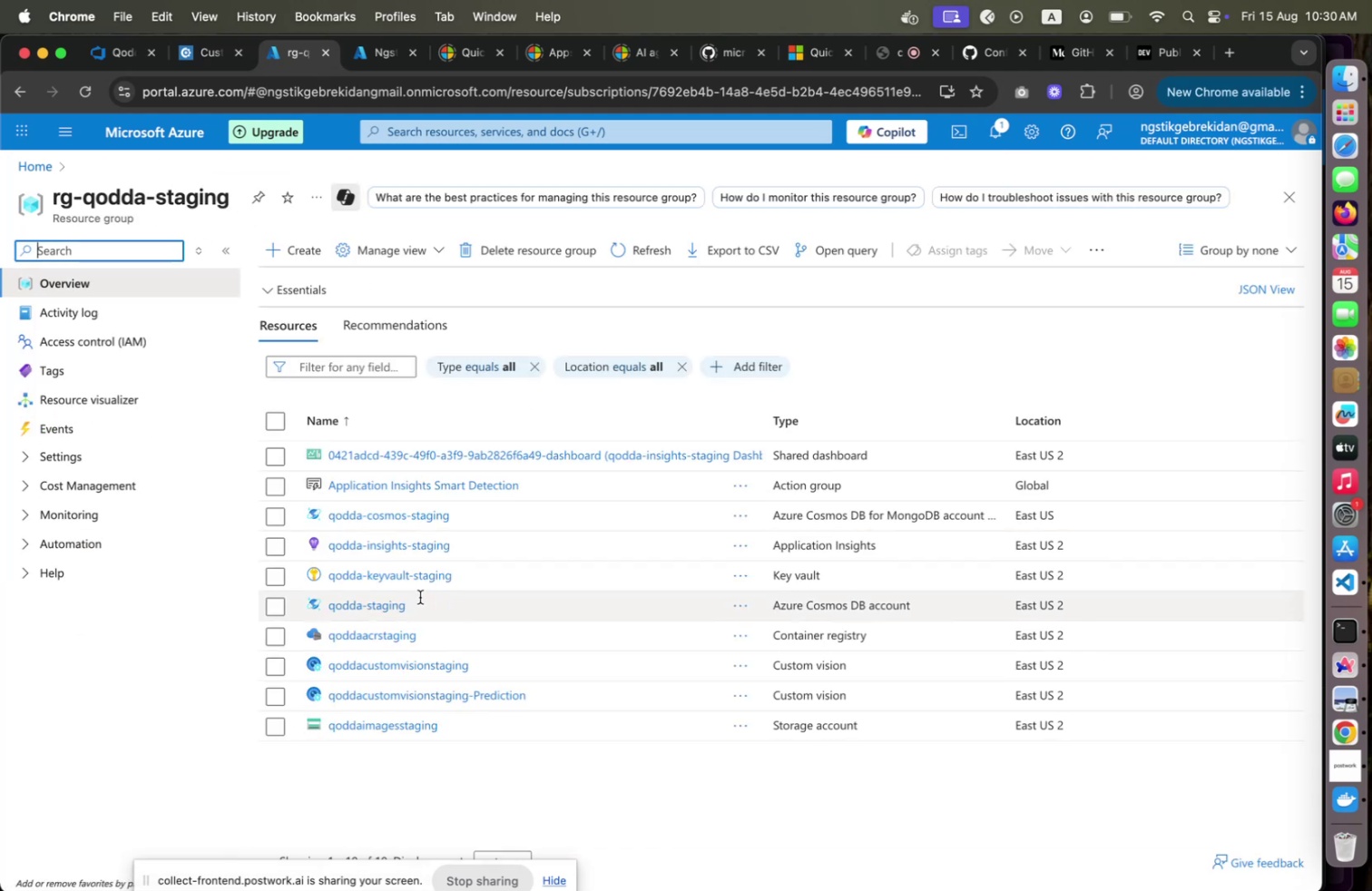 
left_click([407, 517])
 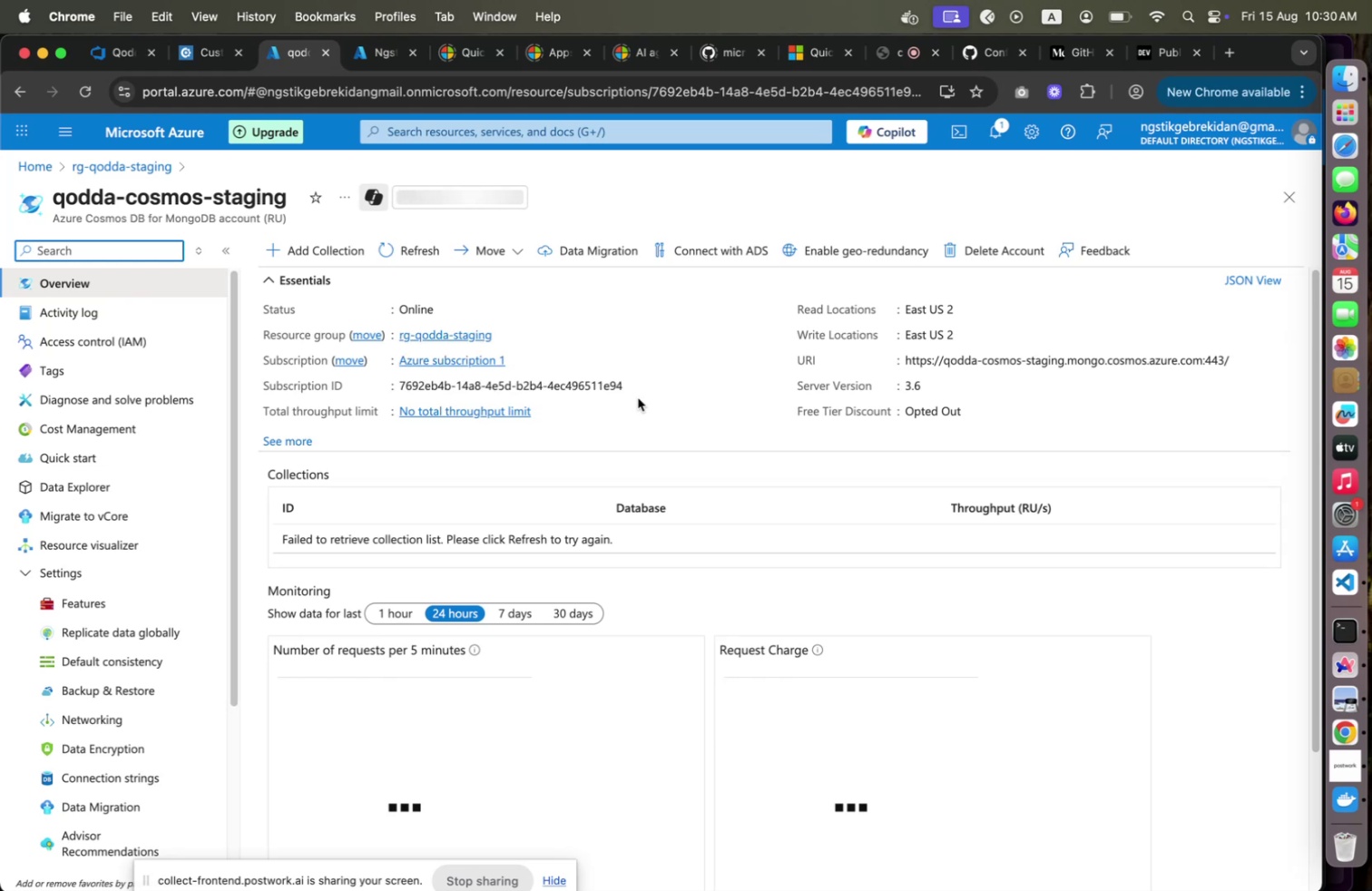 
wait(5.41)
 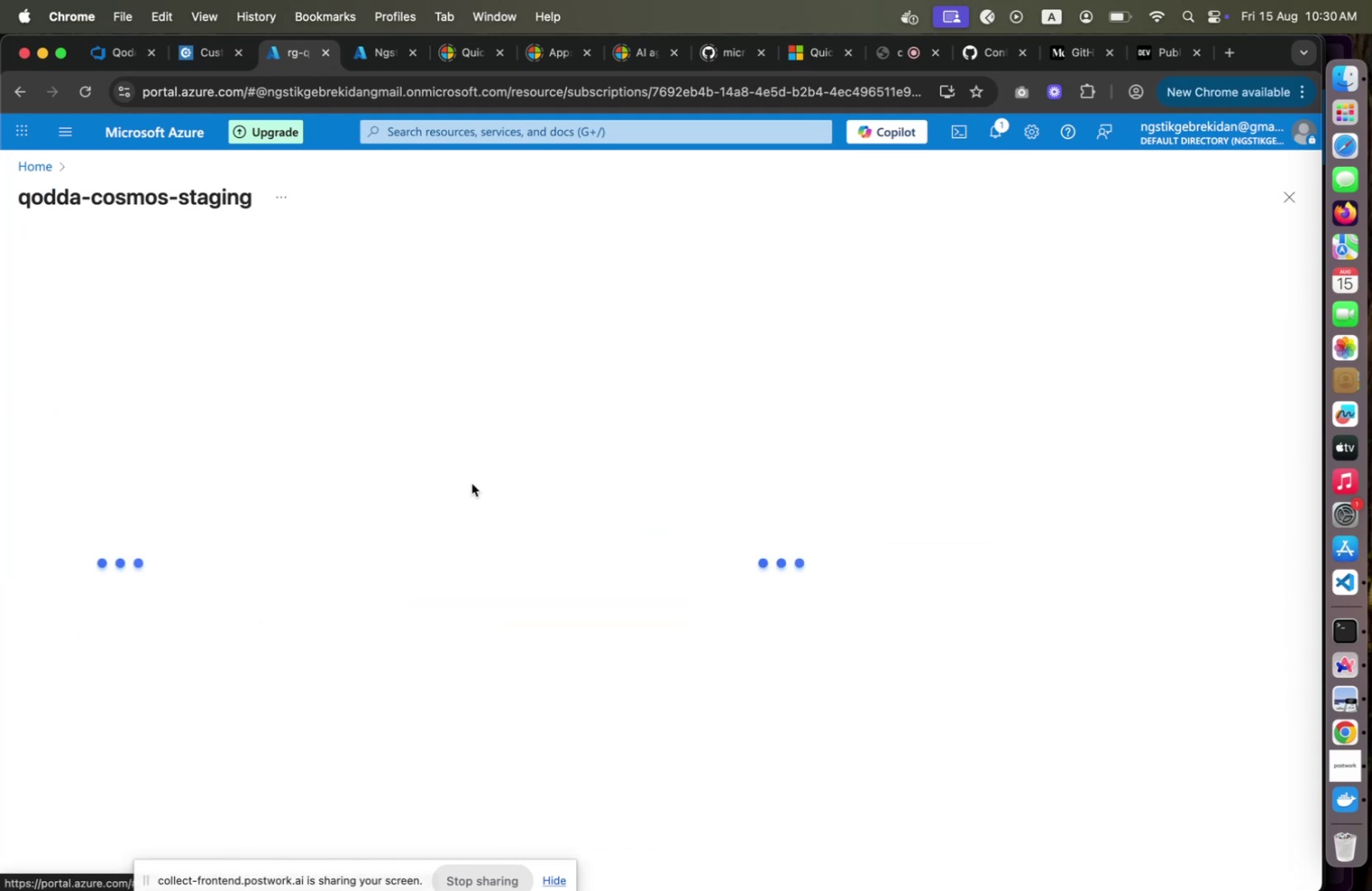 
left_click([115, 165])
 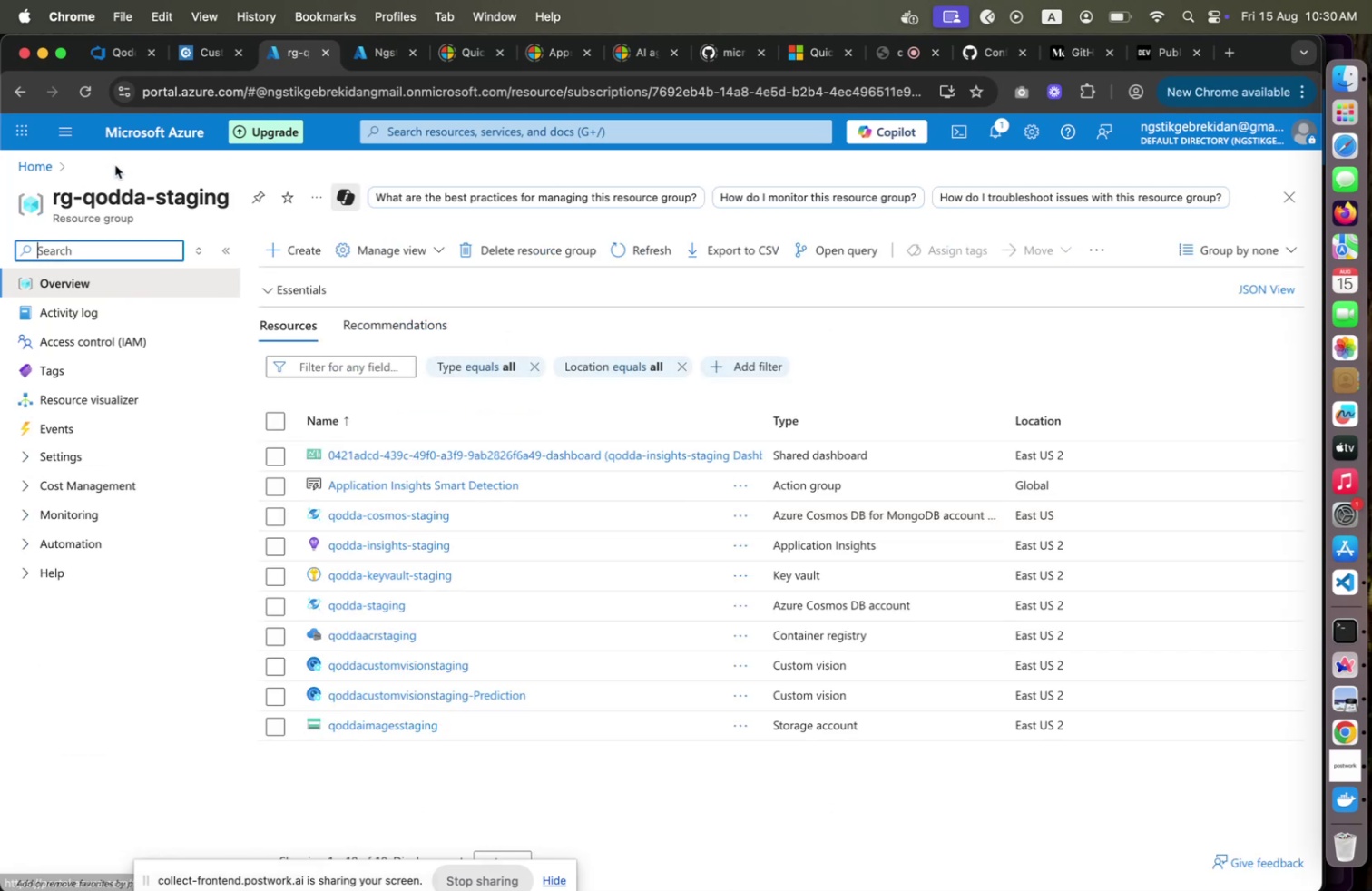 
left_click([87, 87])
 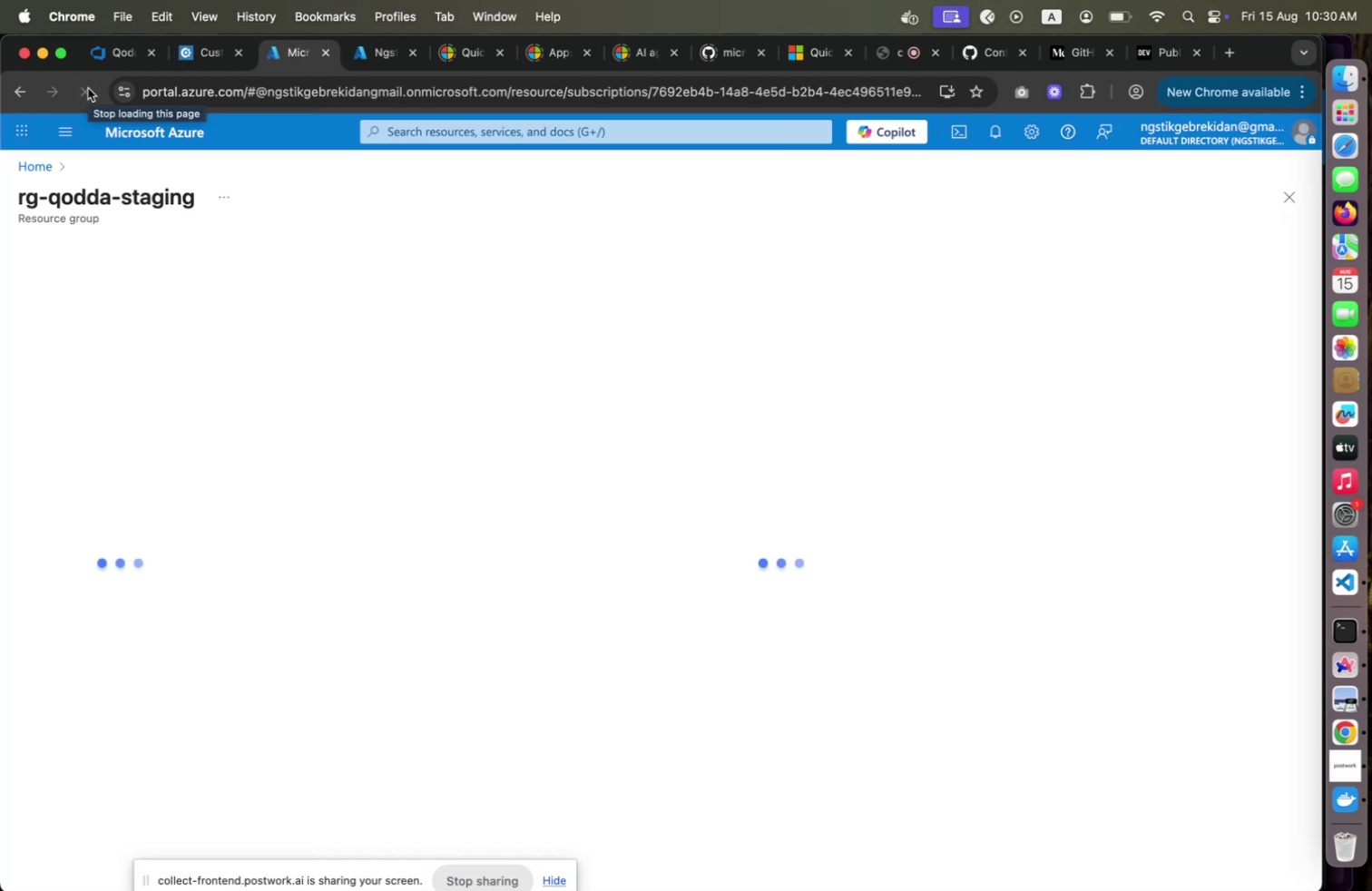 